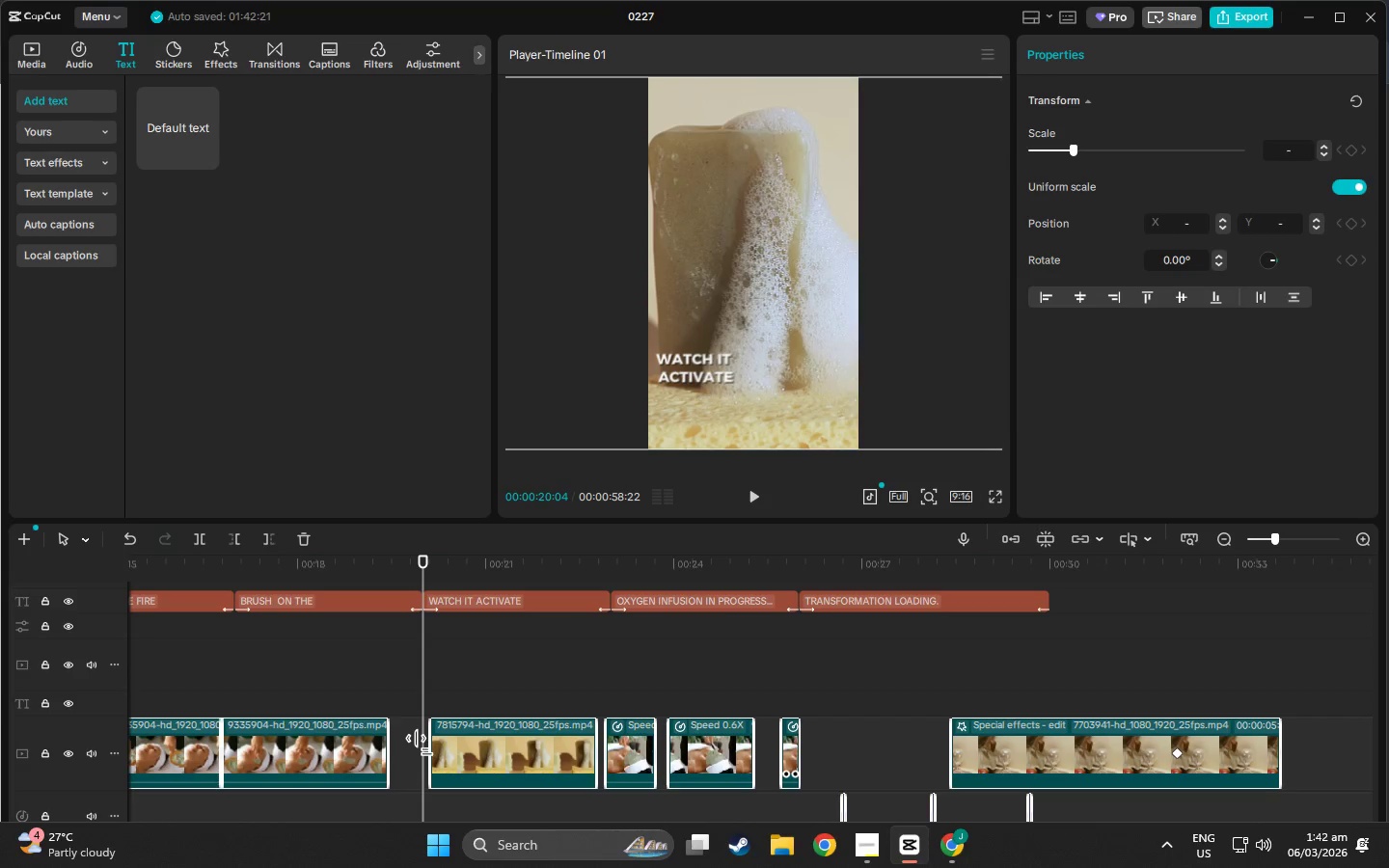 
left_click_drag(start_coordinate=[437, 750], to_coordinate=[428, 754])
 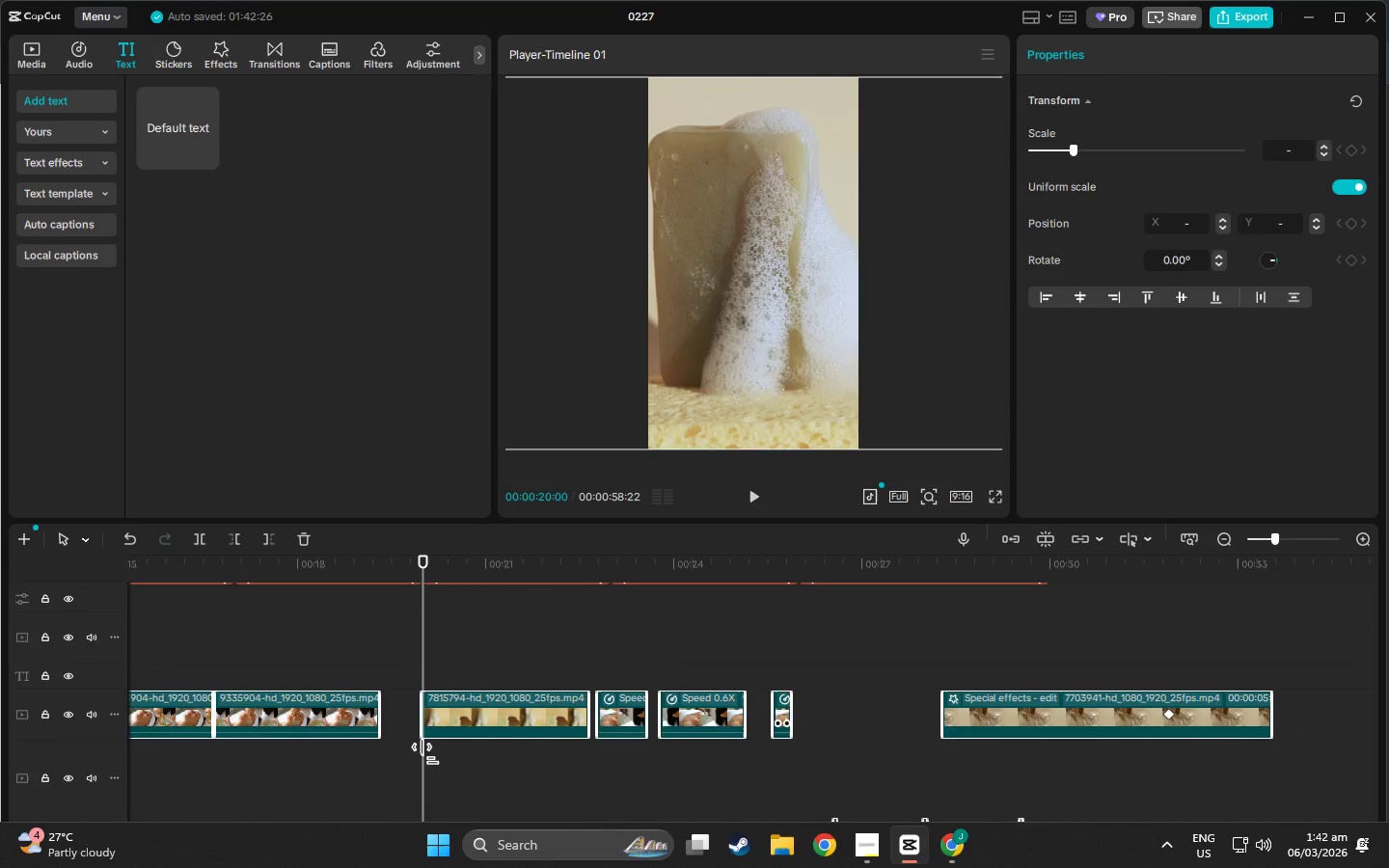 
key(Control+Z)
 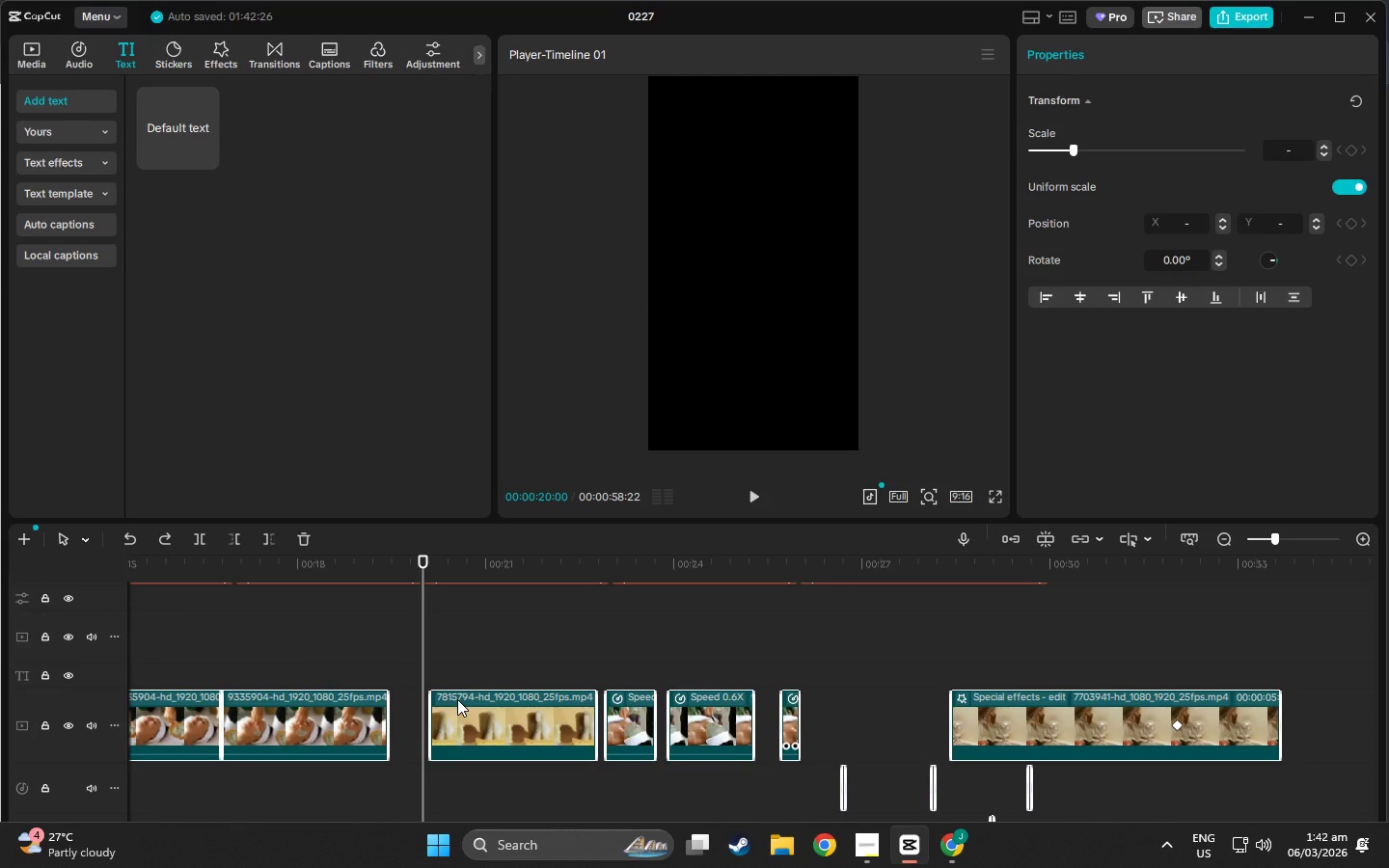 
double_click([457, 699])
 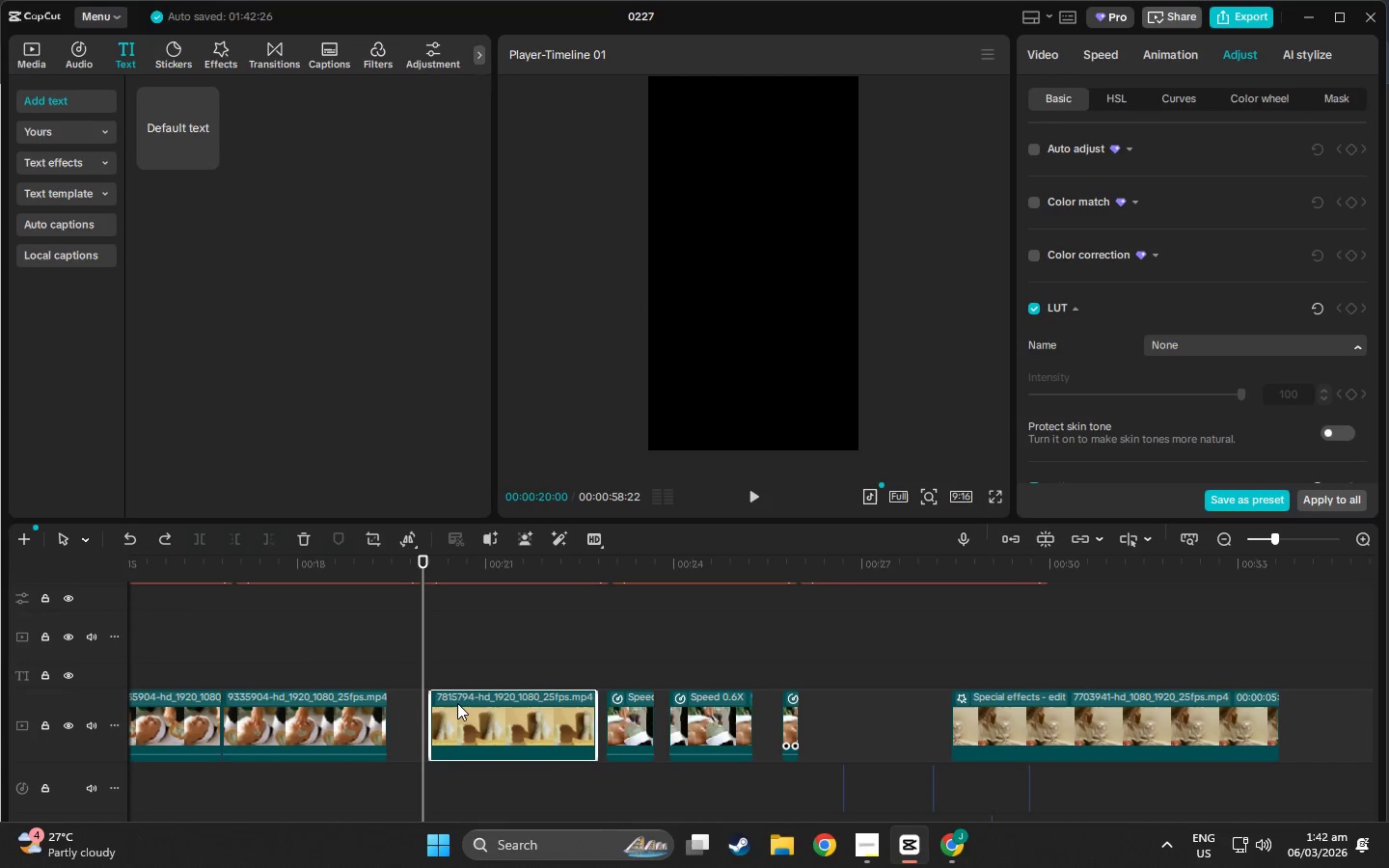 
left_click_drag(start_coordinate=[457, 703], to_coordinate=[451, 705])
 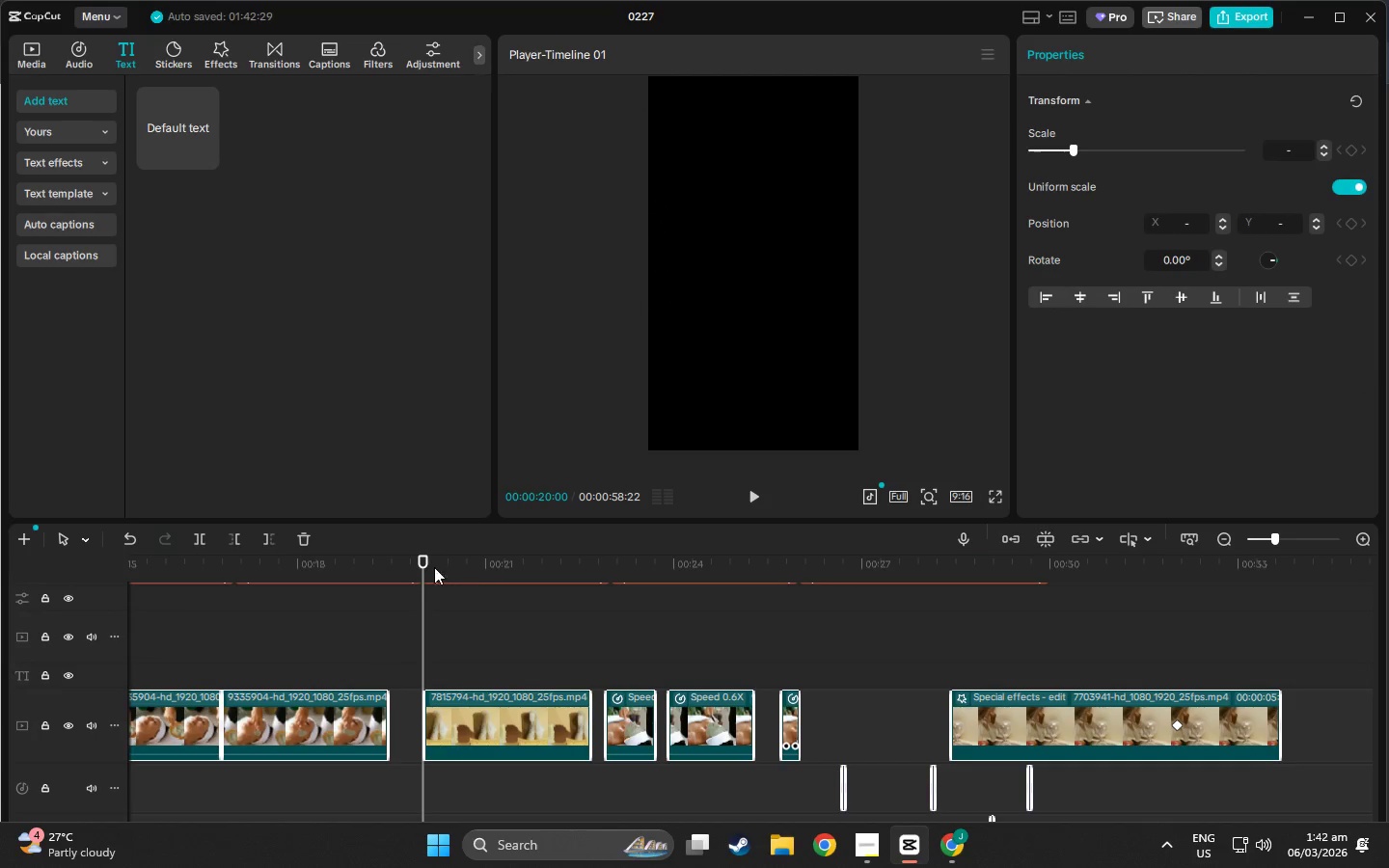 
left_click_drag(start_coordinate=[424, 563], to_coordinate=[610, 585])
 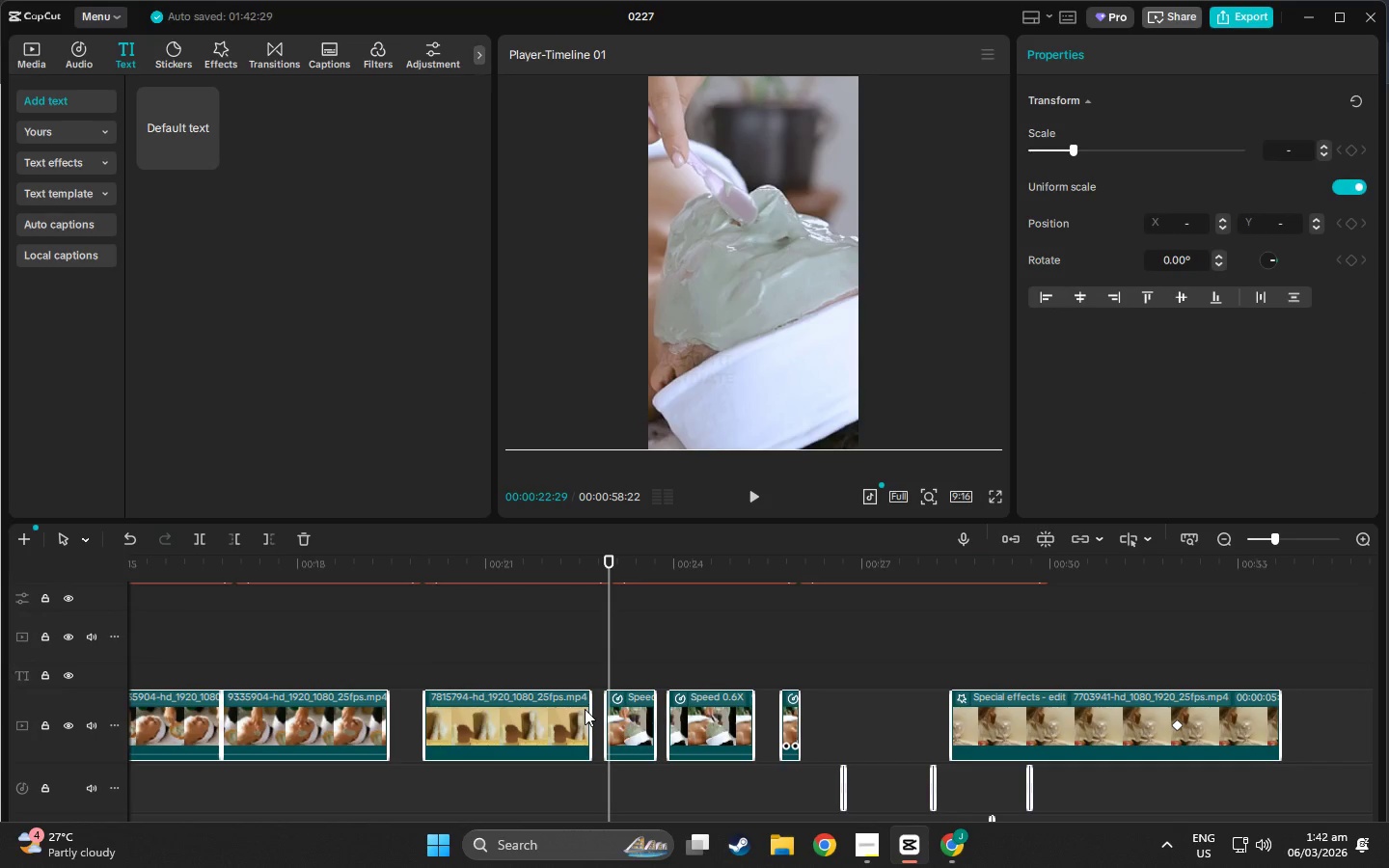 
double_click([585, 709])
 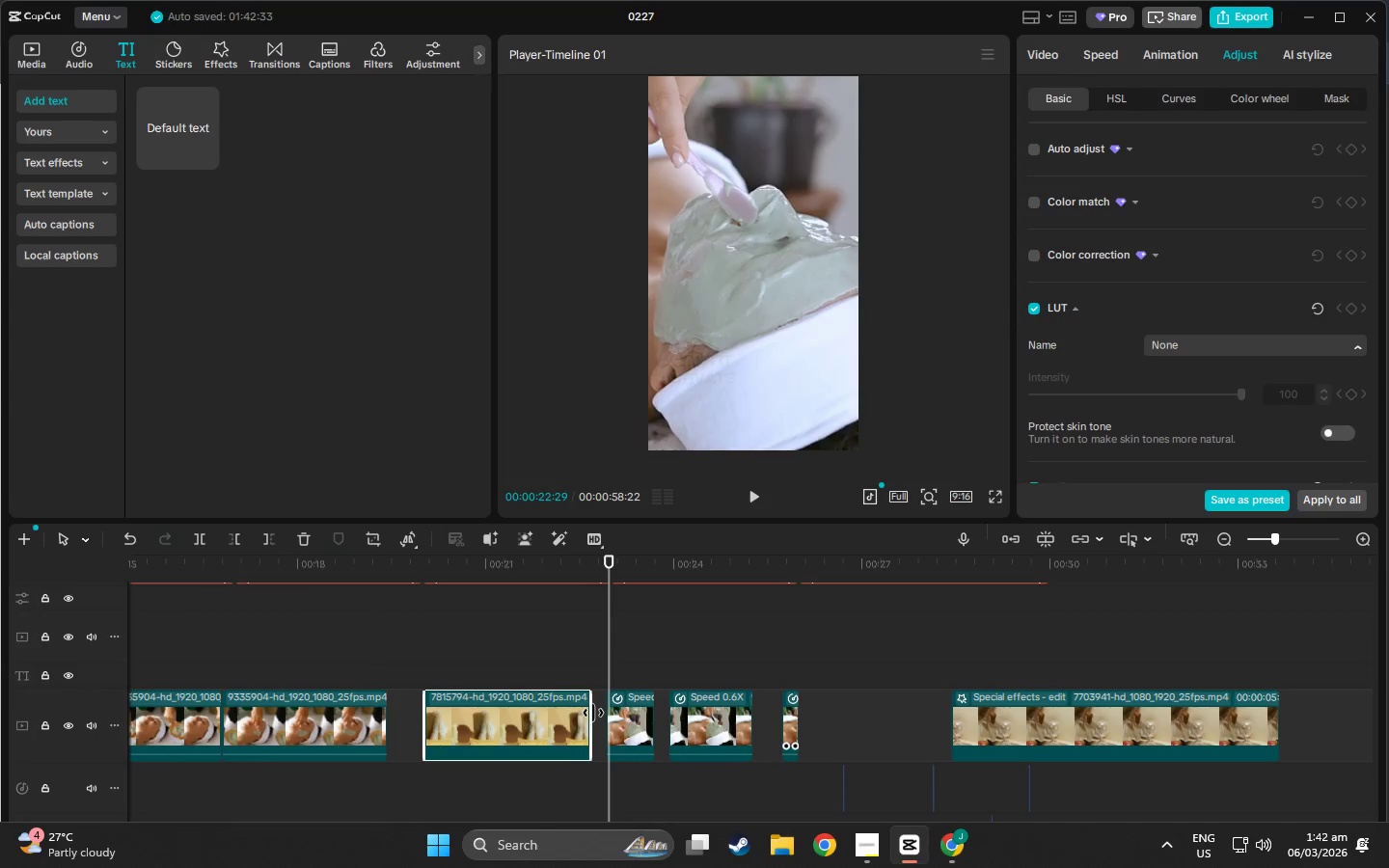 
left_click_drag(start_coordinate=[593, 713], to_coordinate=[613, 716])
 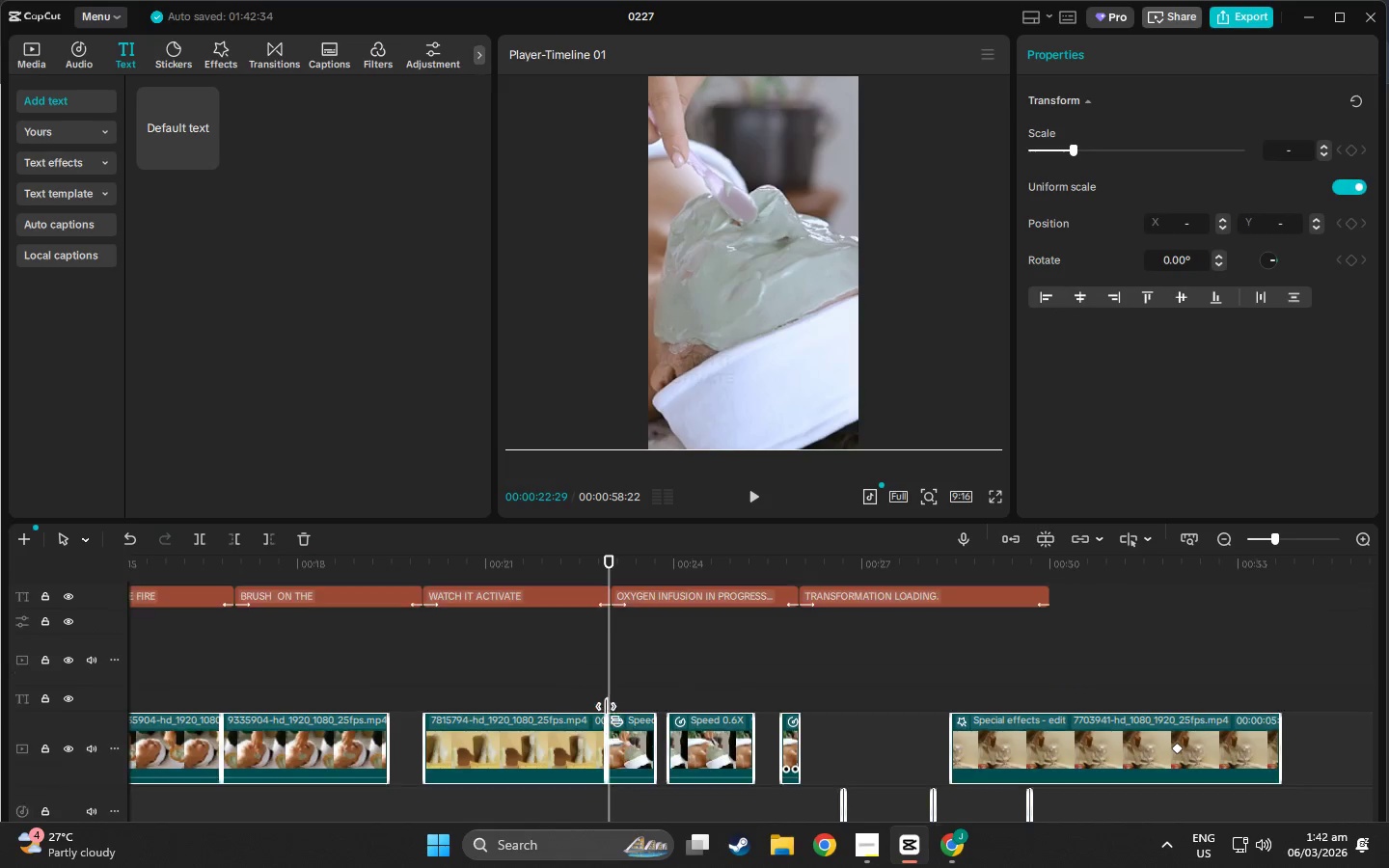 
scroll: coordinate [613, 714], scroll_direction: up, amount: 3.0
 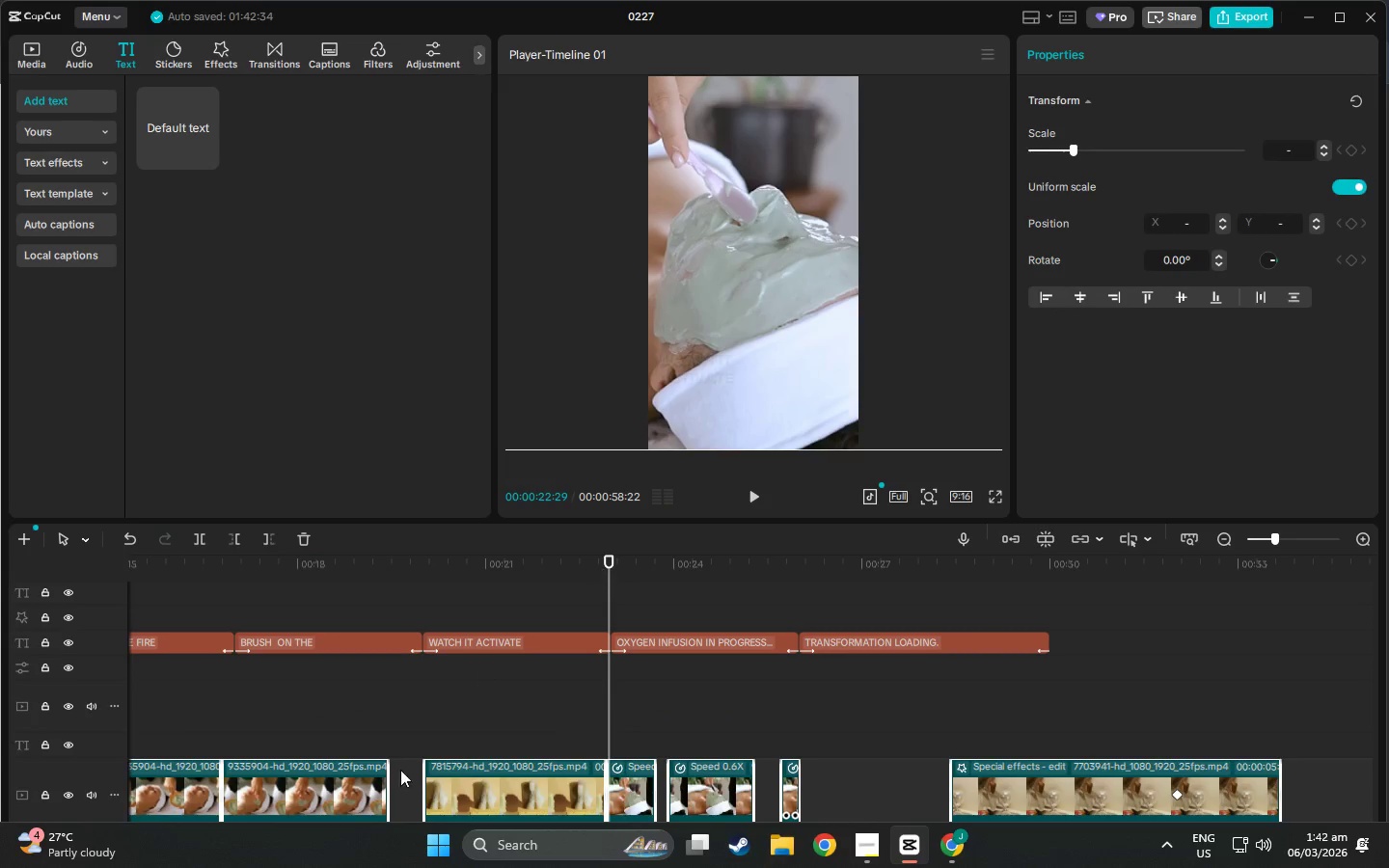 
double_click([355, 782])
 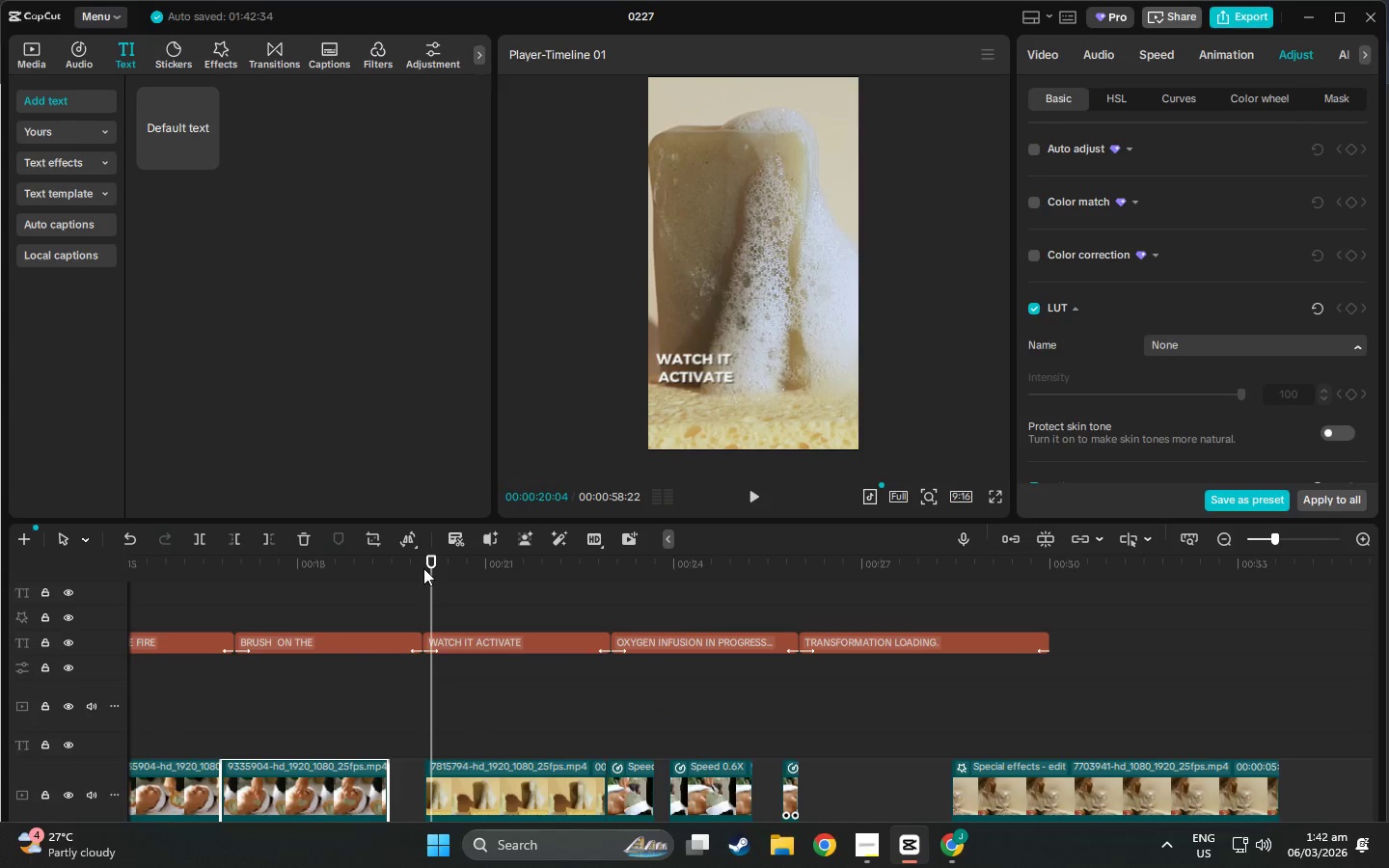 
left_click_drag(start_coordinate=[423, 568], to_coordinate=[416, 568])
 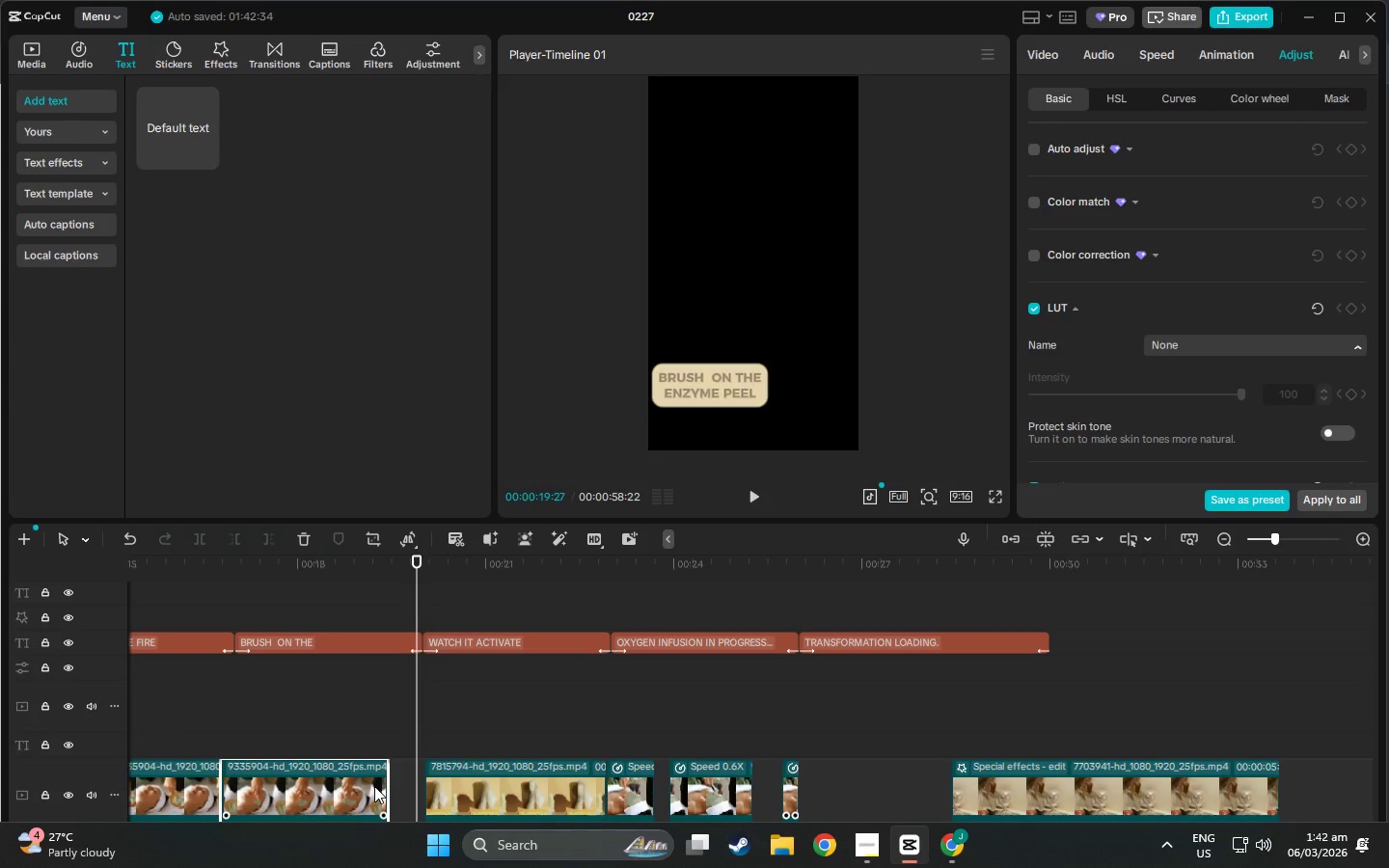 
double_click([374, 786])
 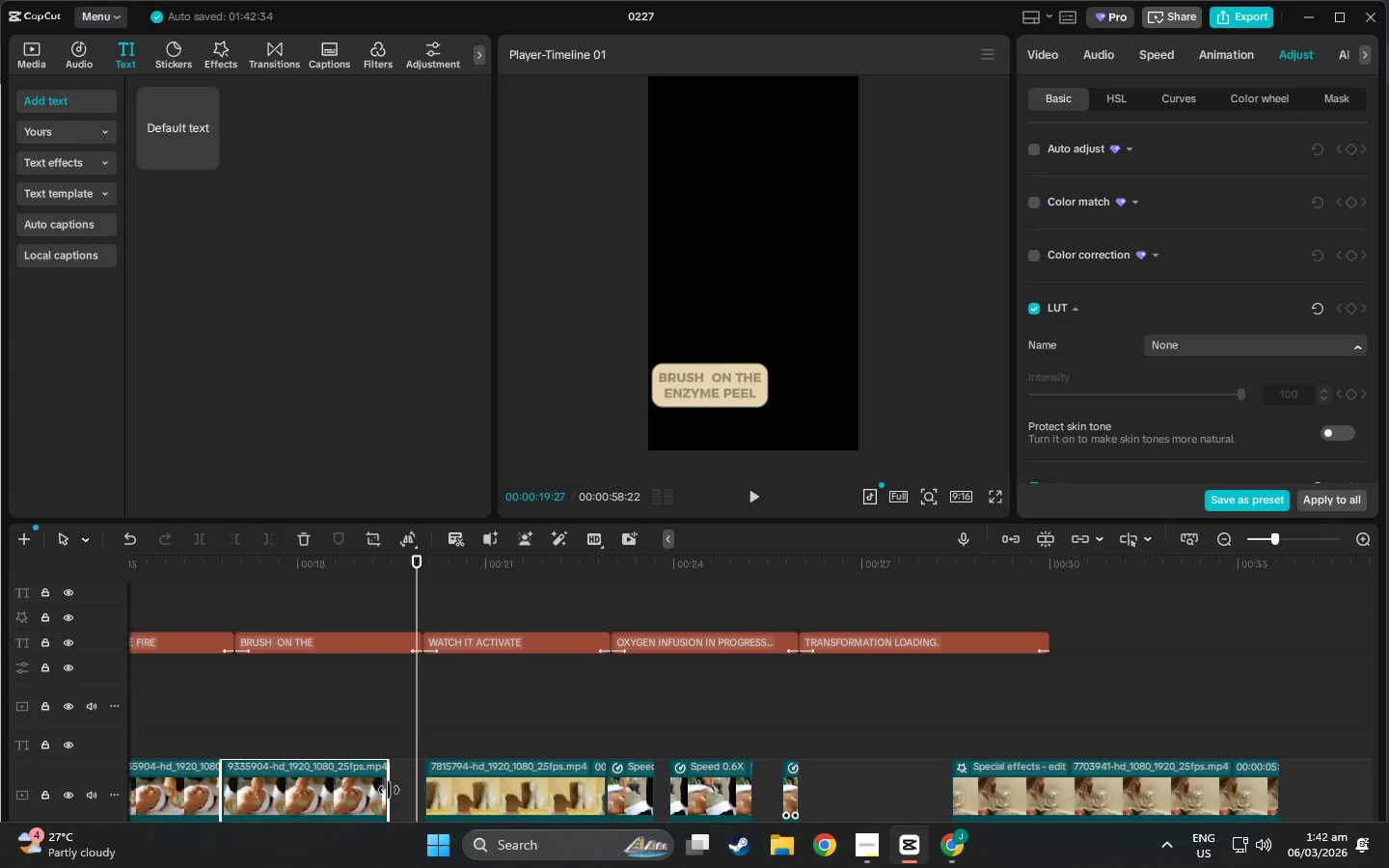 
left_click_drag(start_coordinate=[389, 790], to_coordinate=[416, 793])
 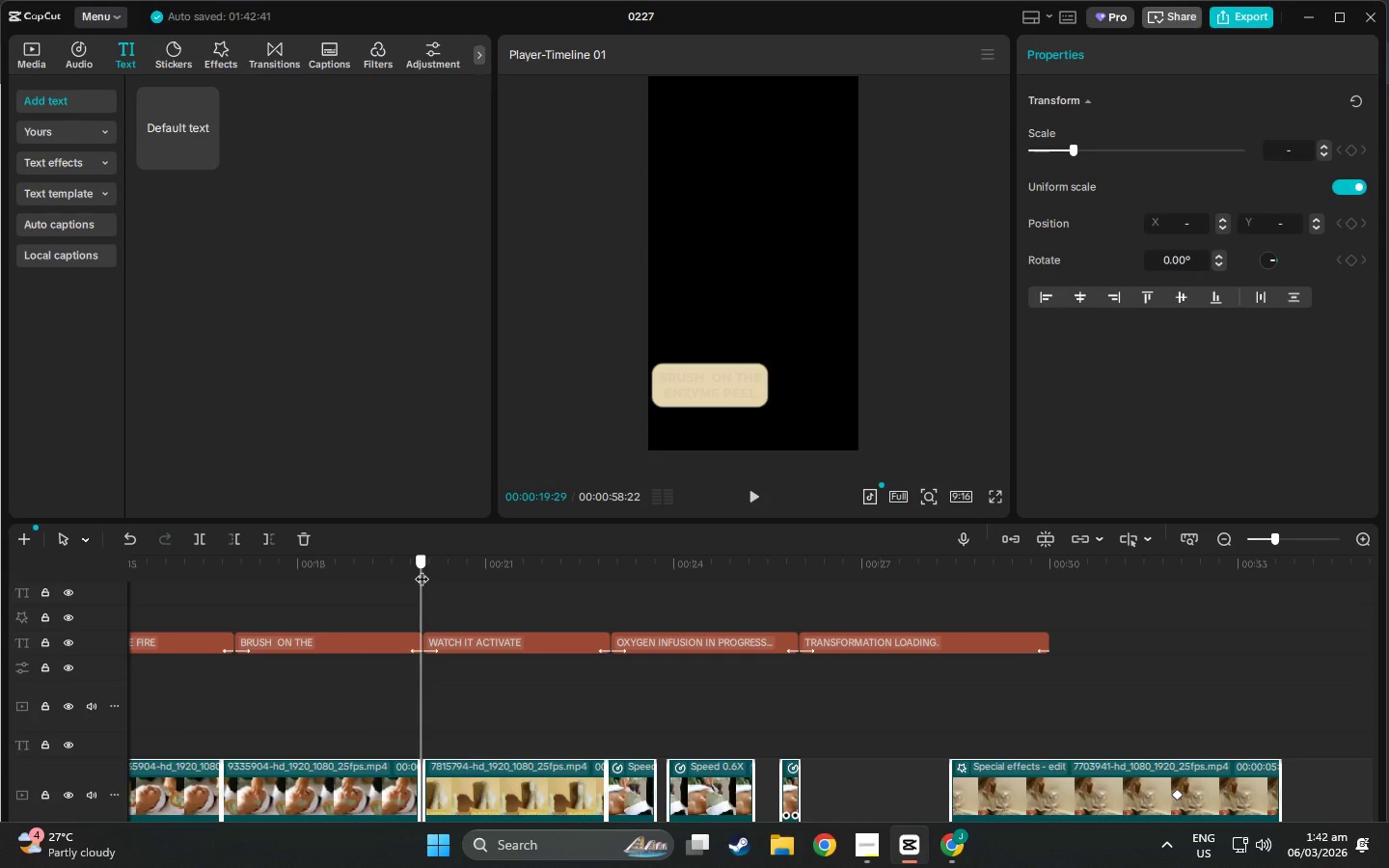 
left_click([459, 785])
 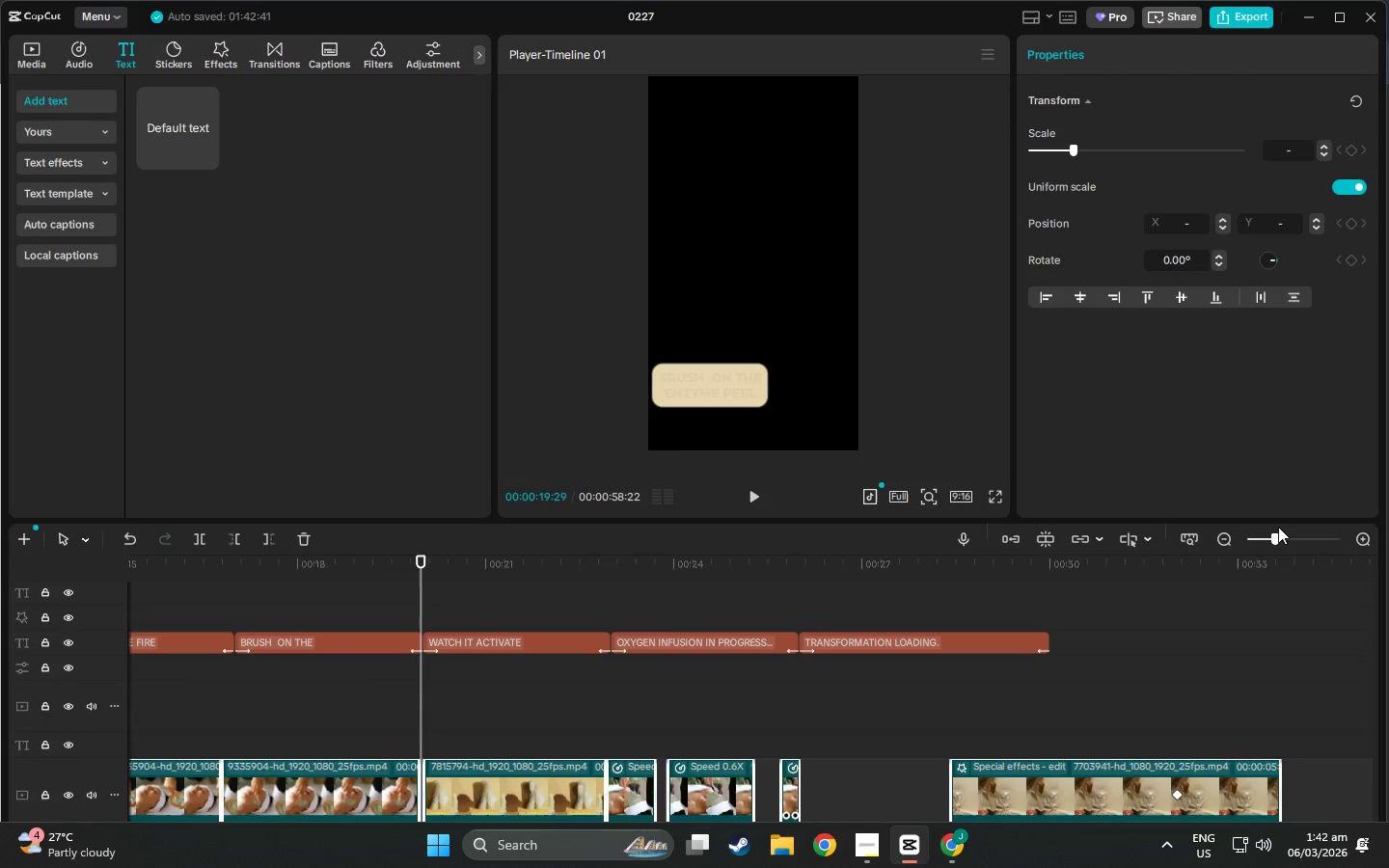 
left_click([1294, 543])
 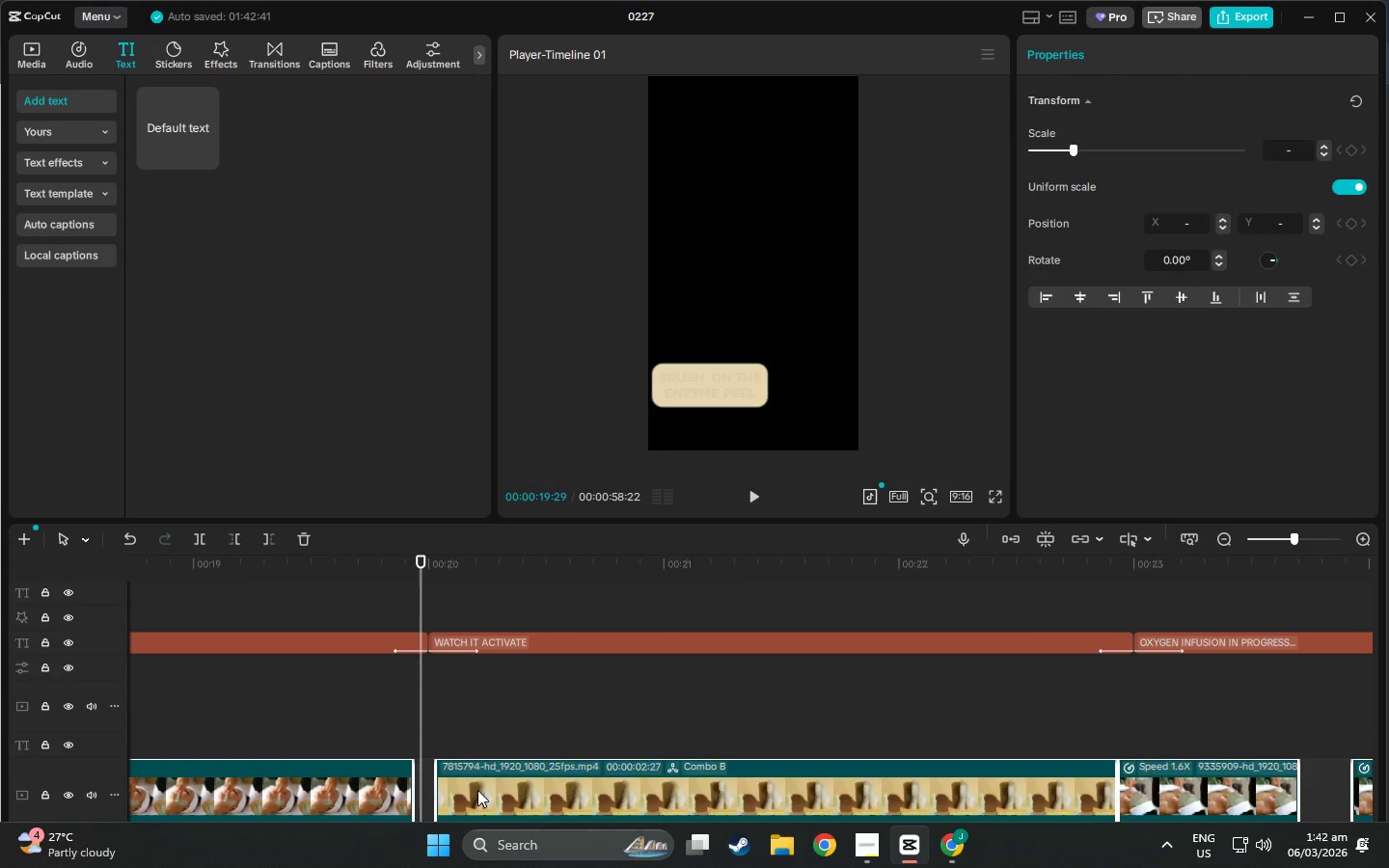 
left_click([475, 790])
 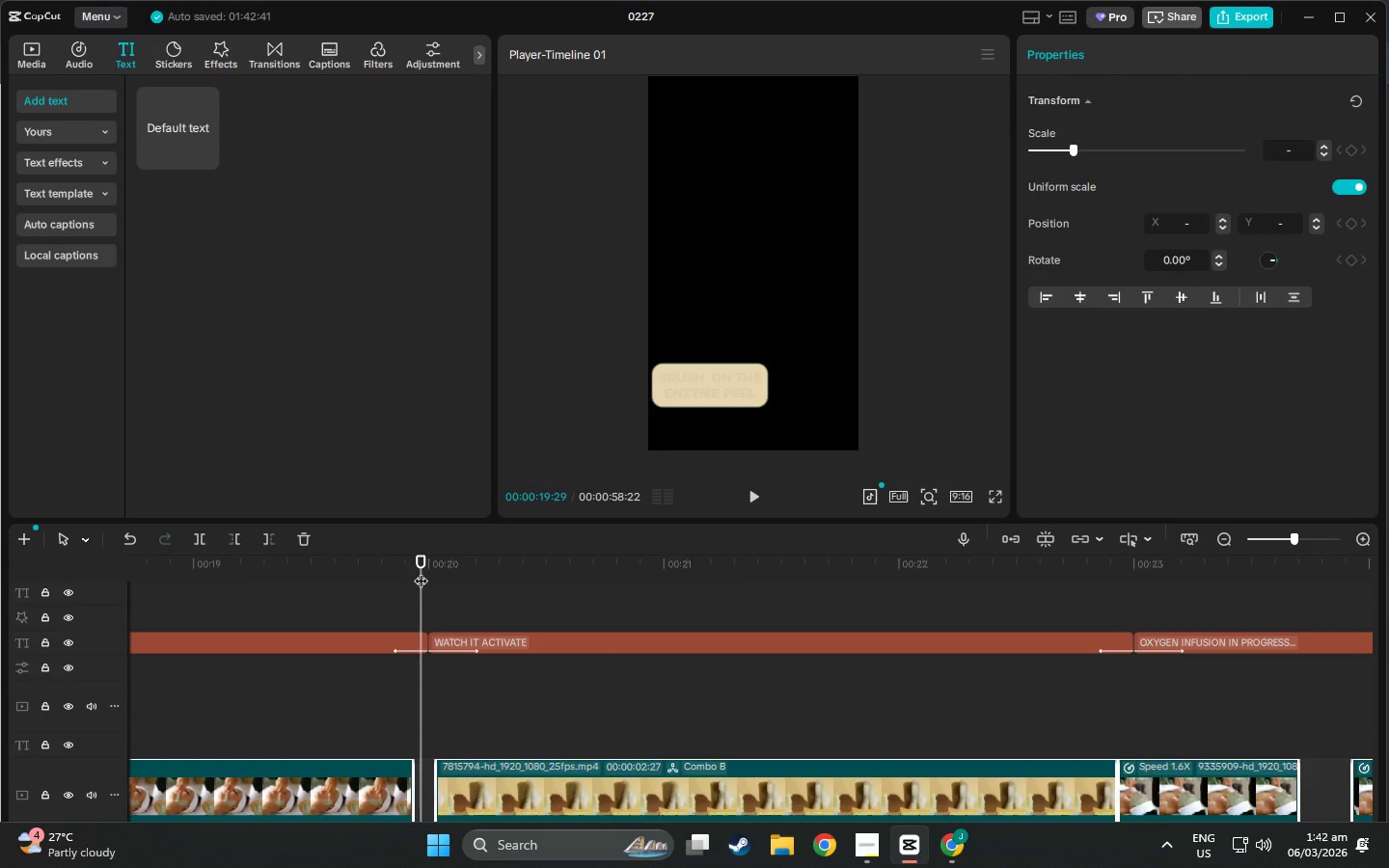 
left_click_drag(start_coordinate=[417, 562], to_coordinate=[429, 565])
 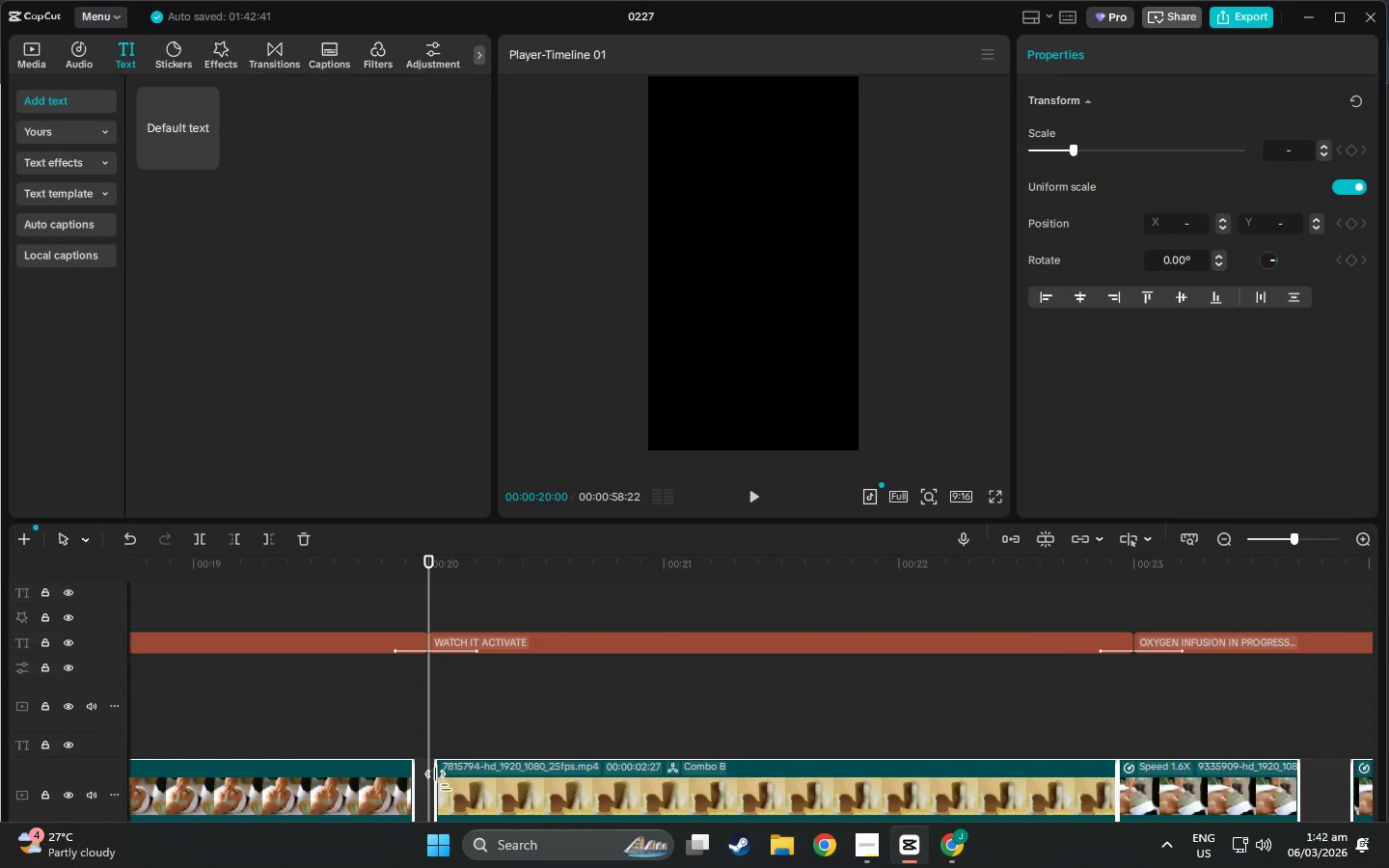 
left_click_drag(start_coordinate=[442, 781], to_coordinate=[432, 784])
 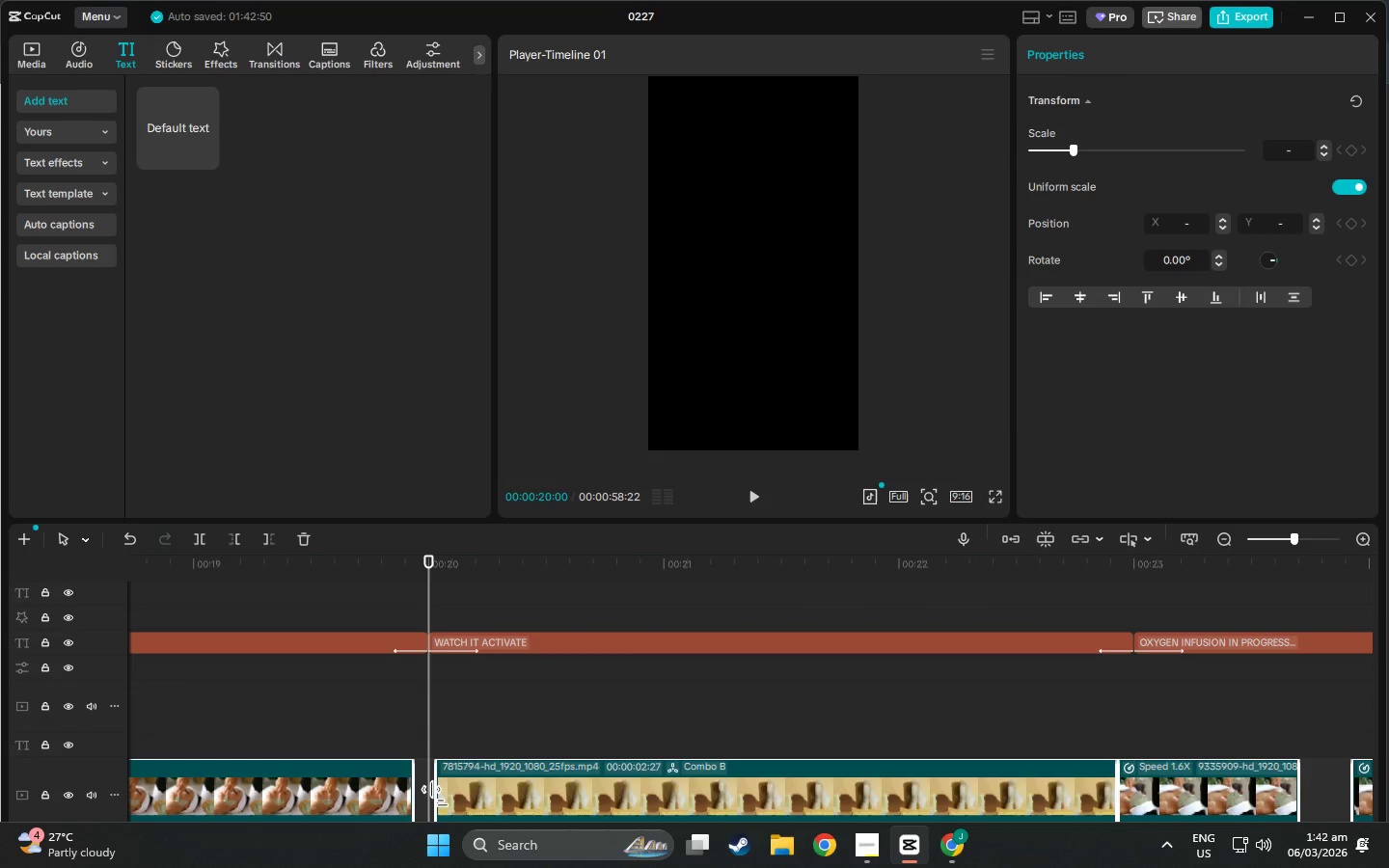 
left_click_drag(start_coordinate=[438, 797], to_coordinate=[422, 795])
 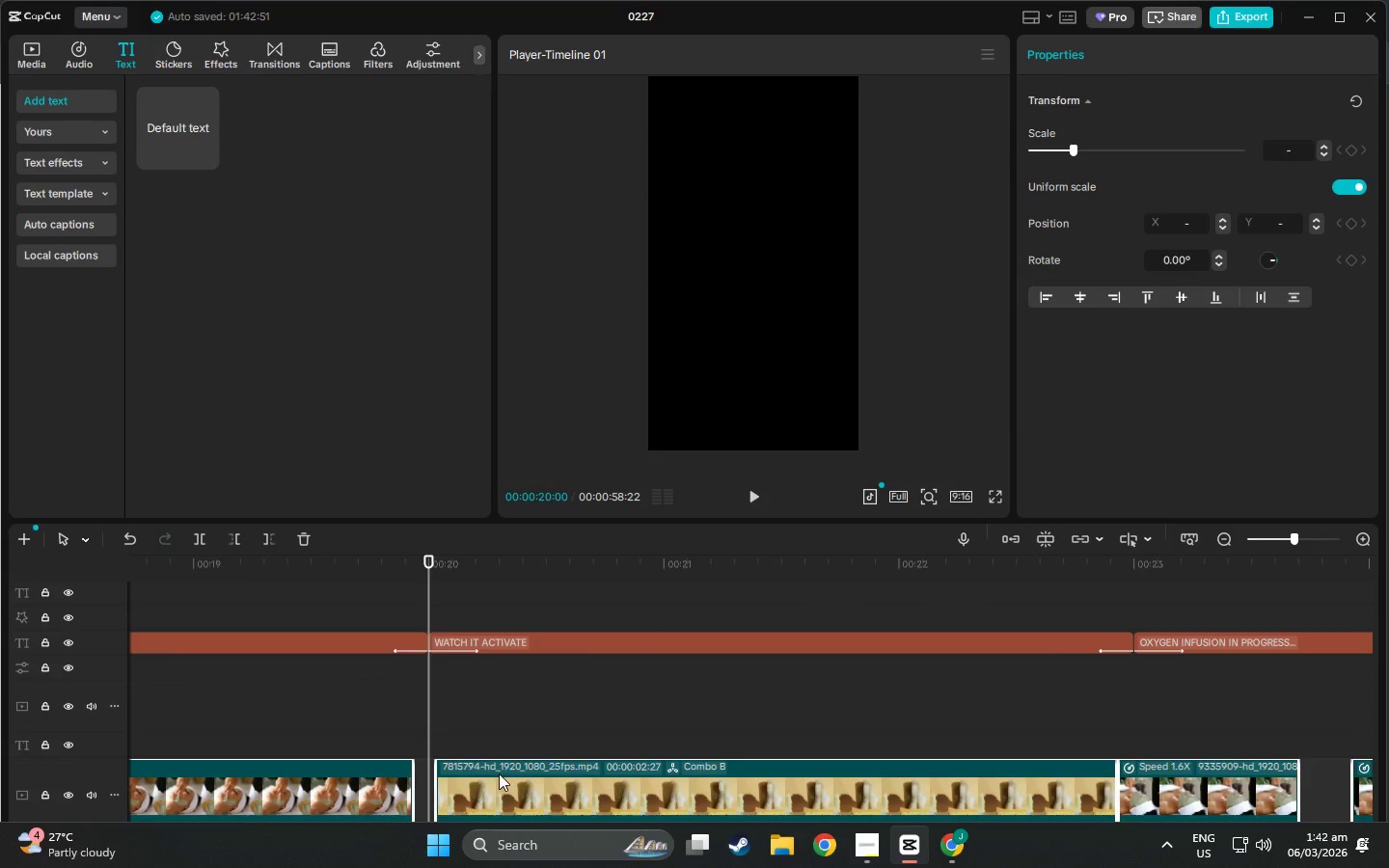 
left_click_drag(start_coordinate=[504, 774], to_coordinate=[498, 773])
 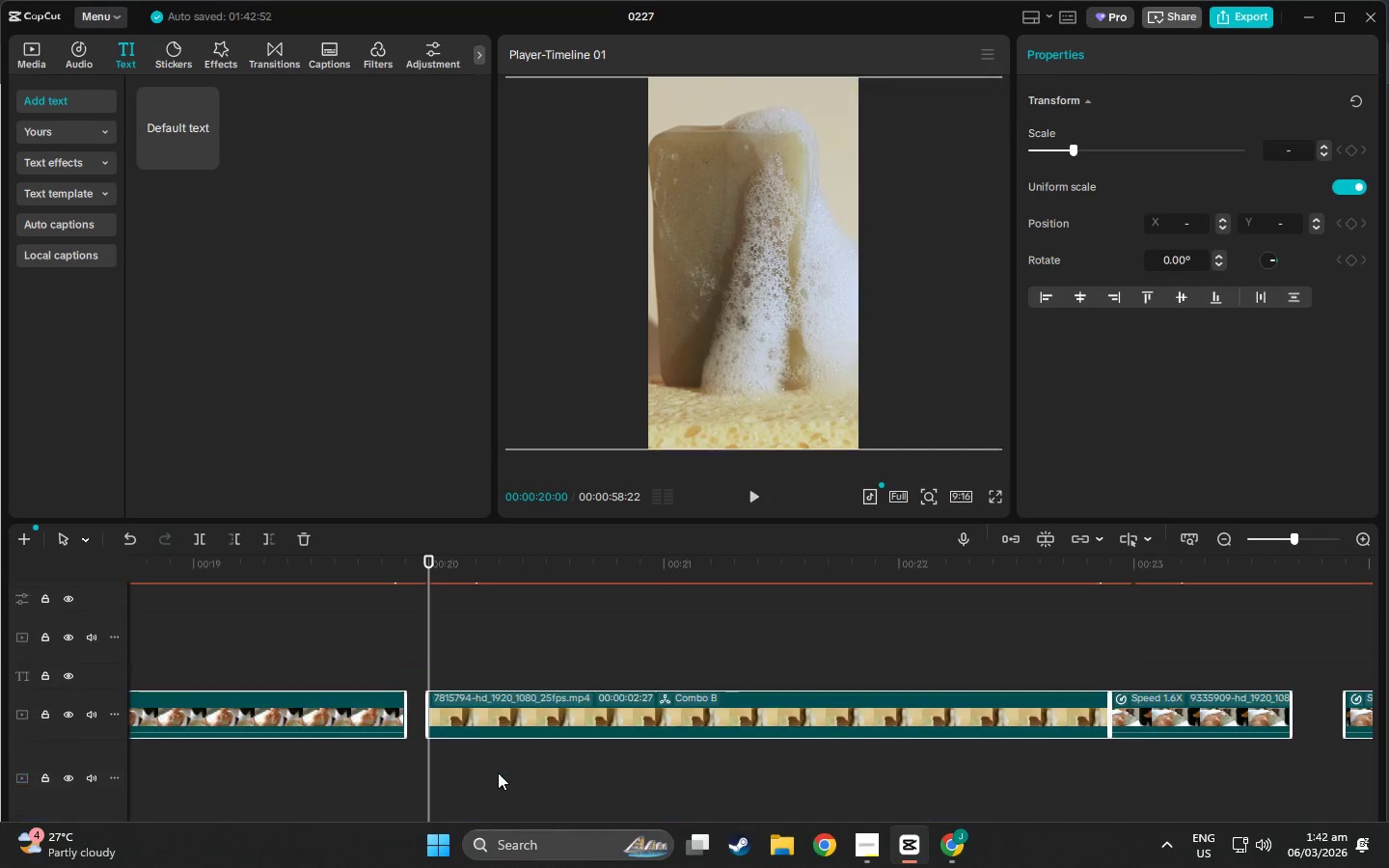 
key(Control+Z)
 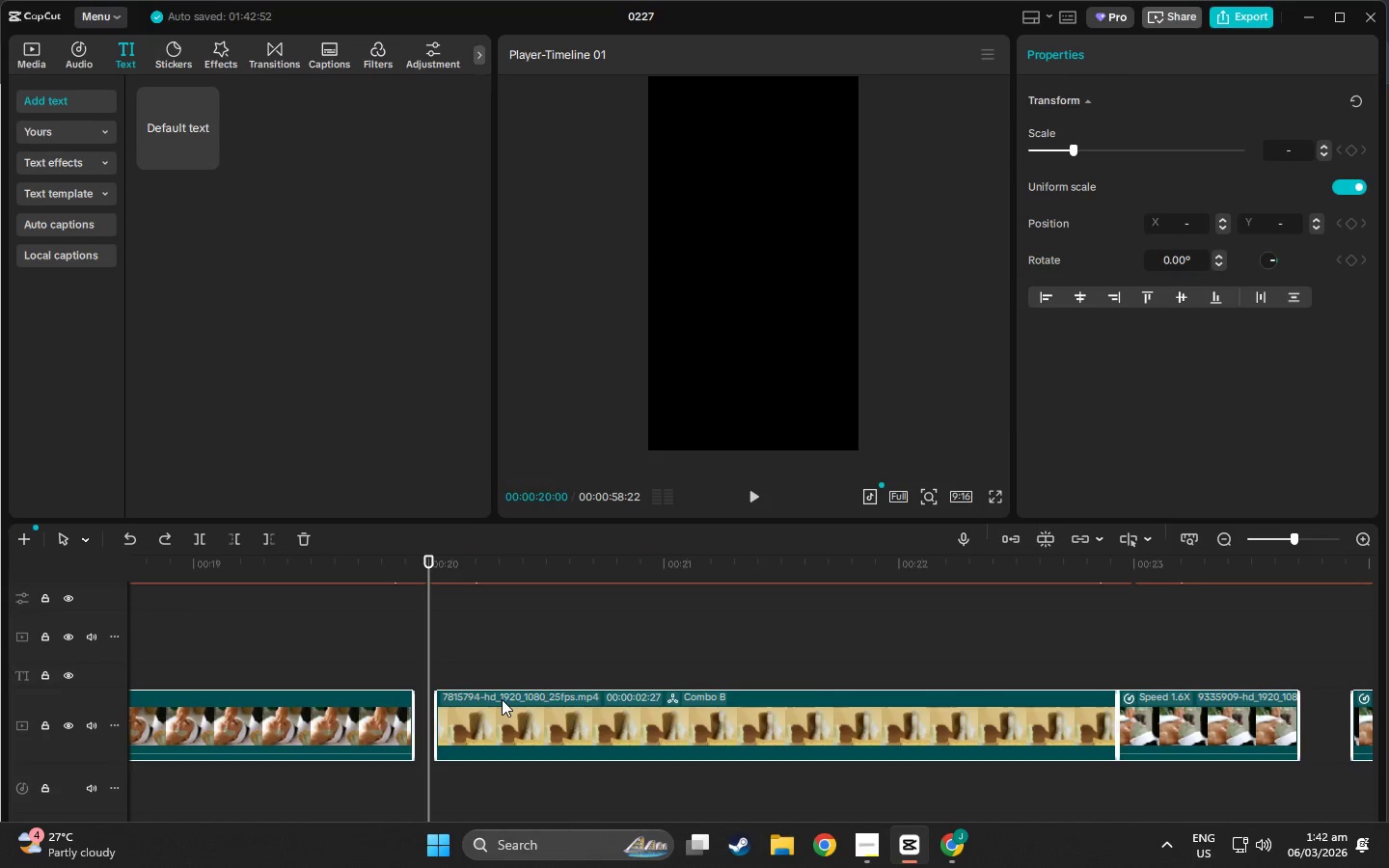 
double_click([502, 699])
 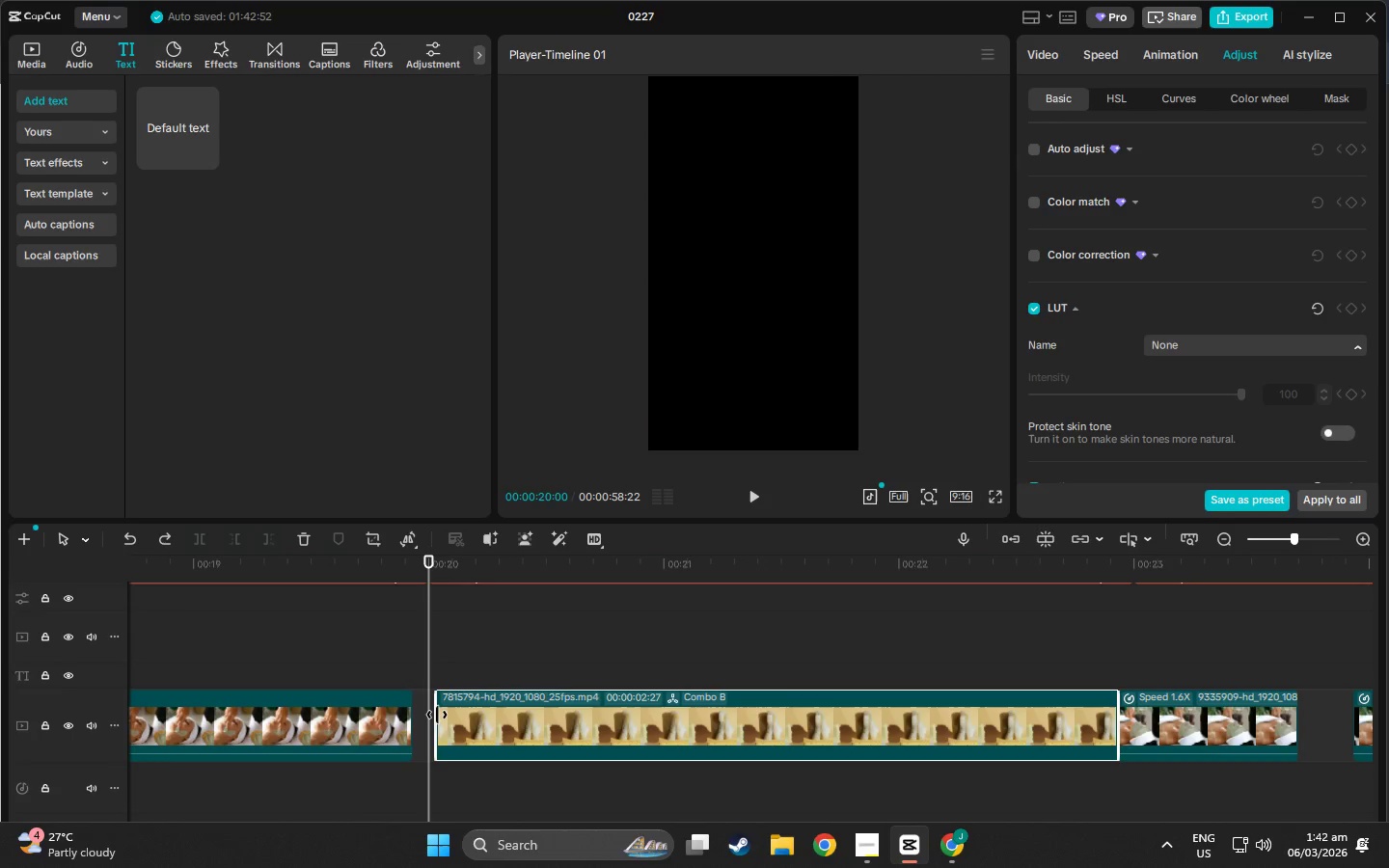 
left_click_drag(start_coordinate=[437, 715], to_coordinate=[430, 717])
 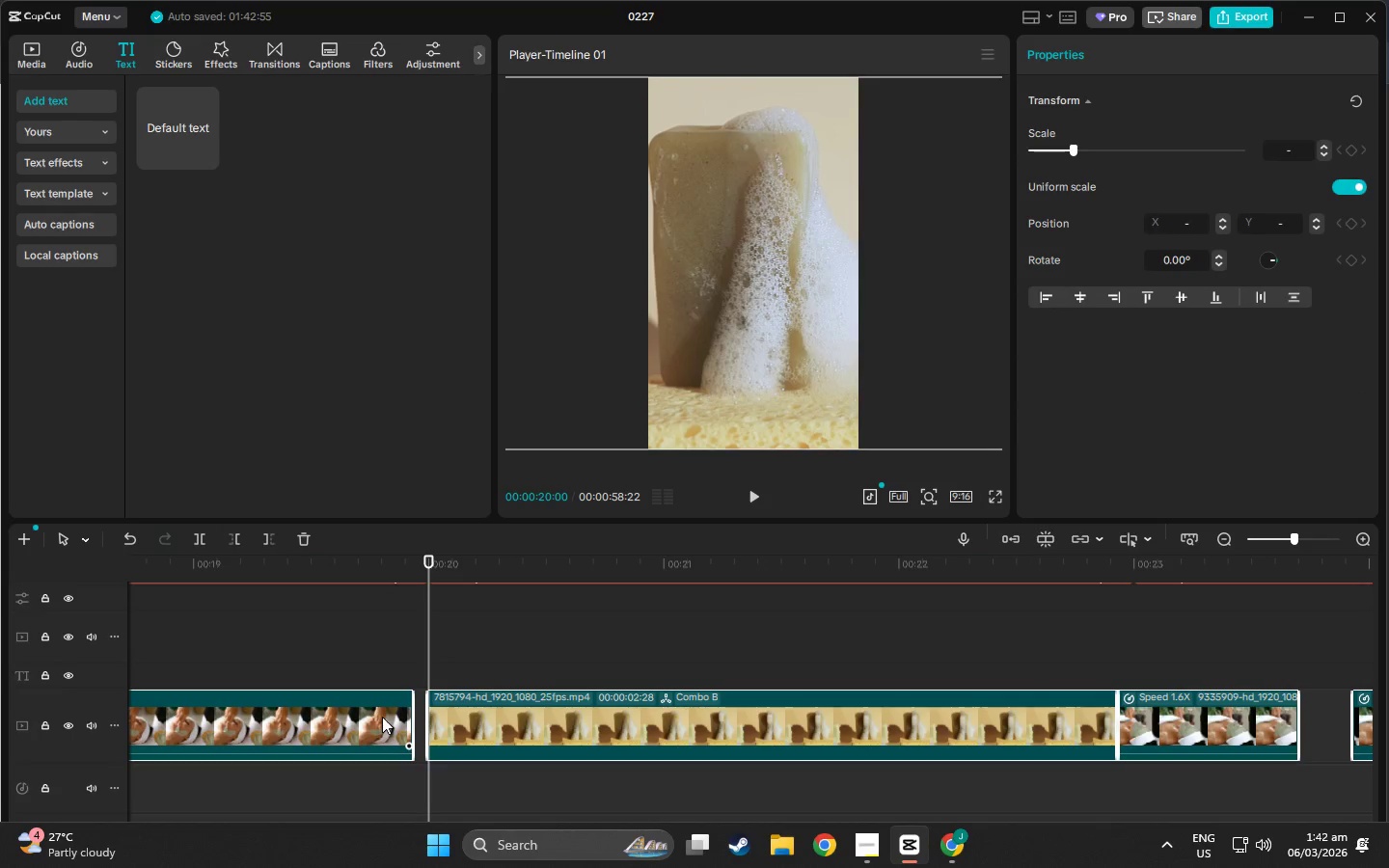 
double_click([382, 717])
 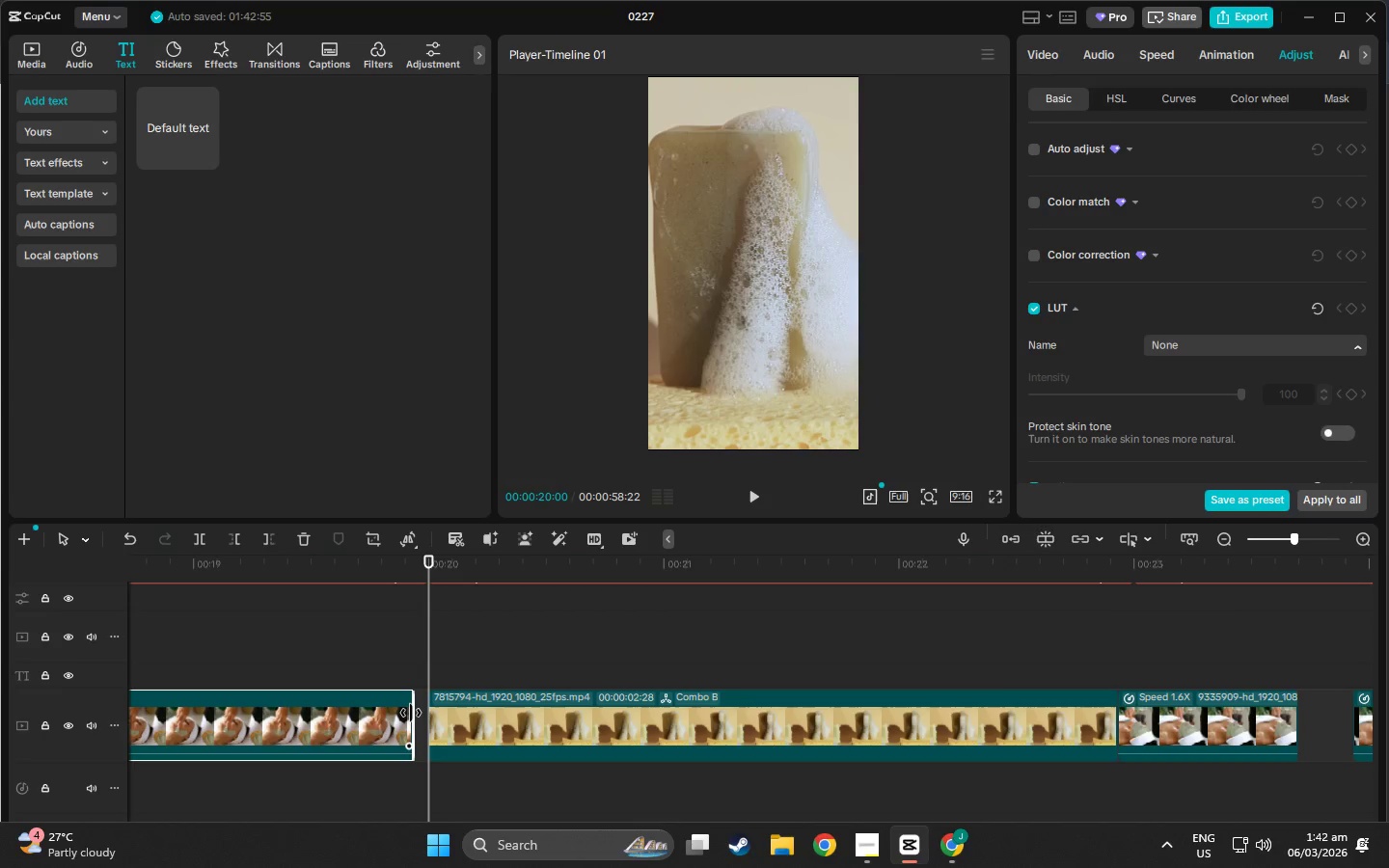 
left_click_drag(start_coordinate=[411, 713], to_coordinate=[425, 716])
 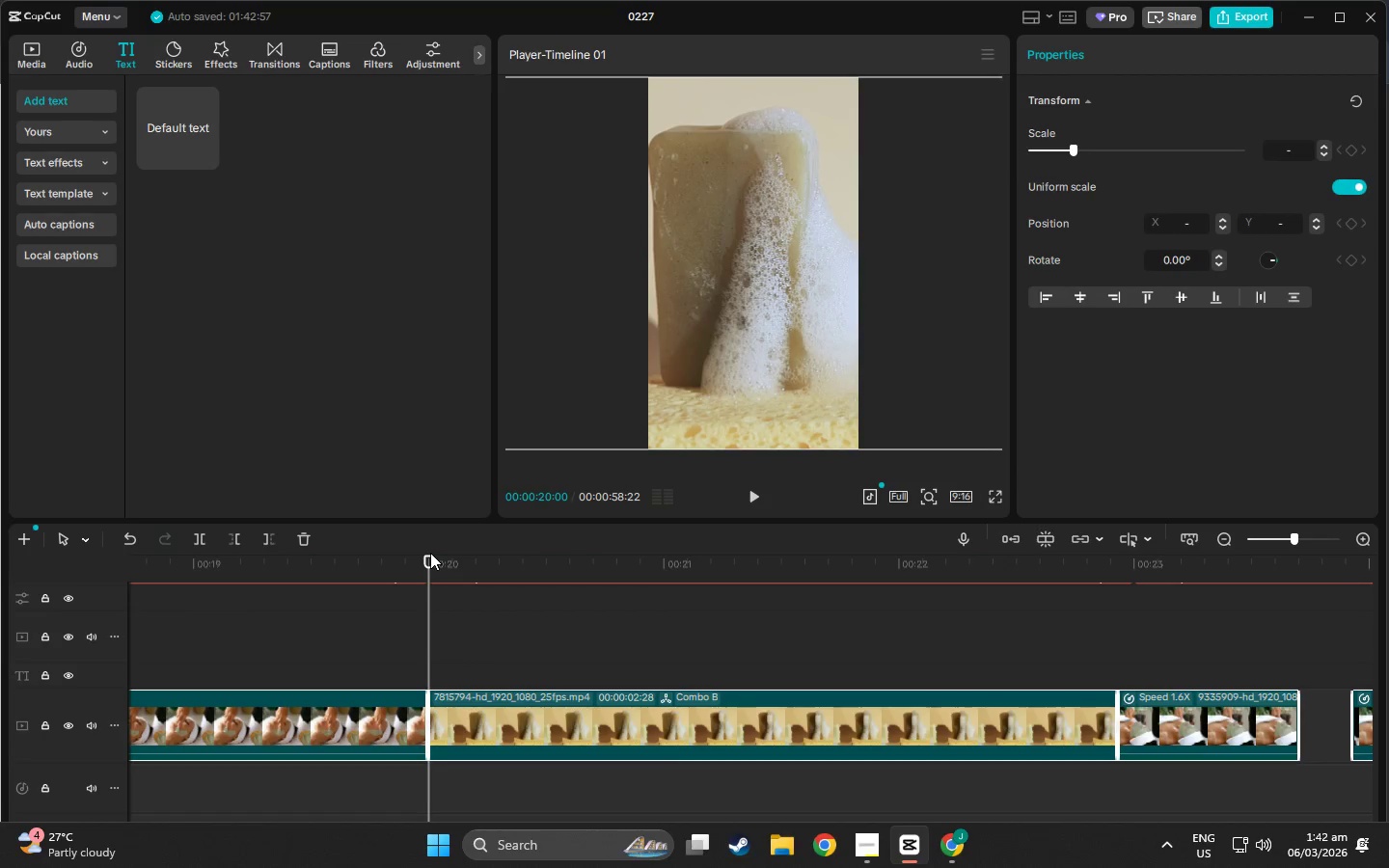 
left_click_drag(start_coordinate=[430, 553], to_coordinate=[190, 582])
 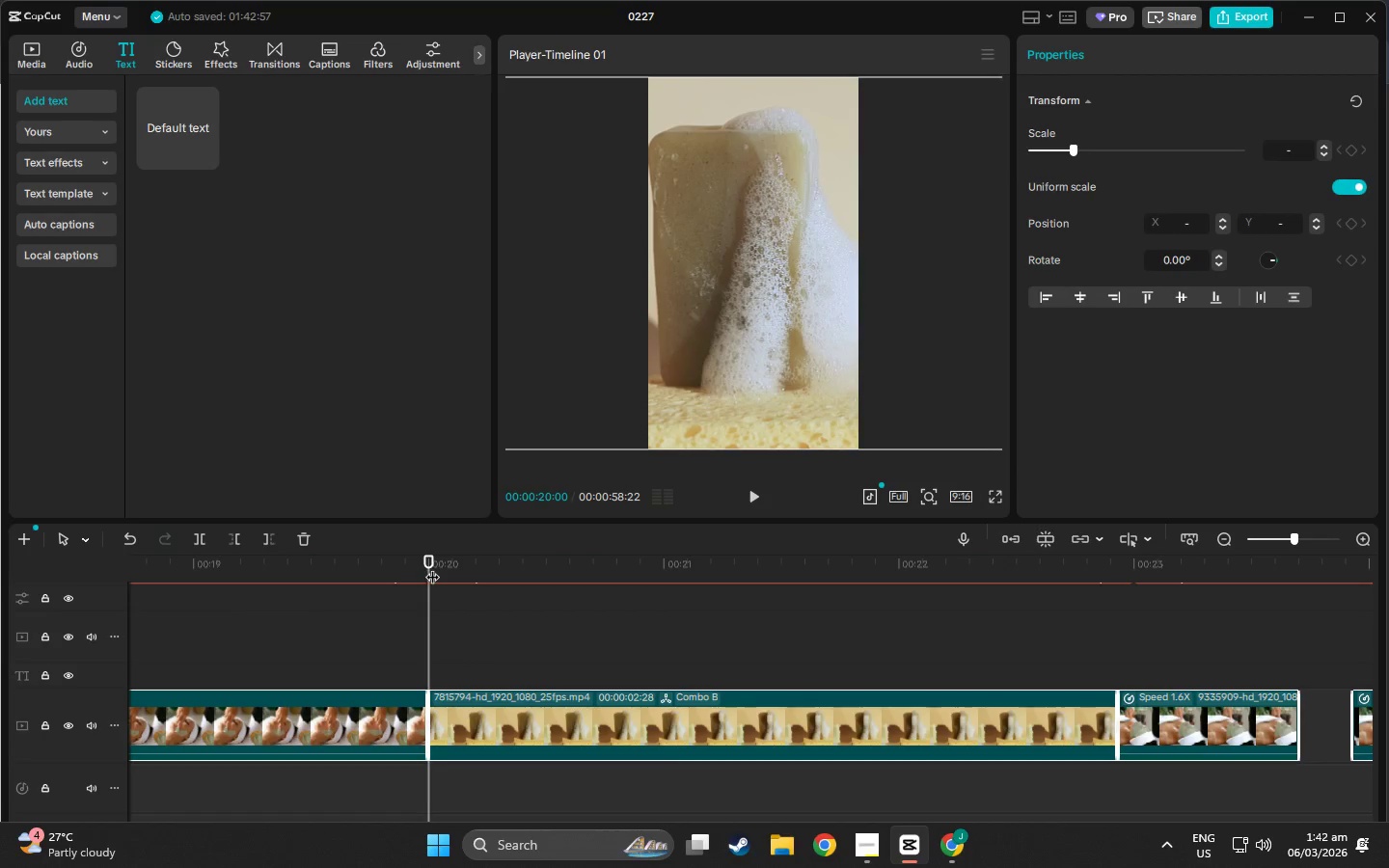 
left_click_drag(start_coordinate=[432, 567], to_coordinate=[1029, 615])
 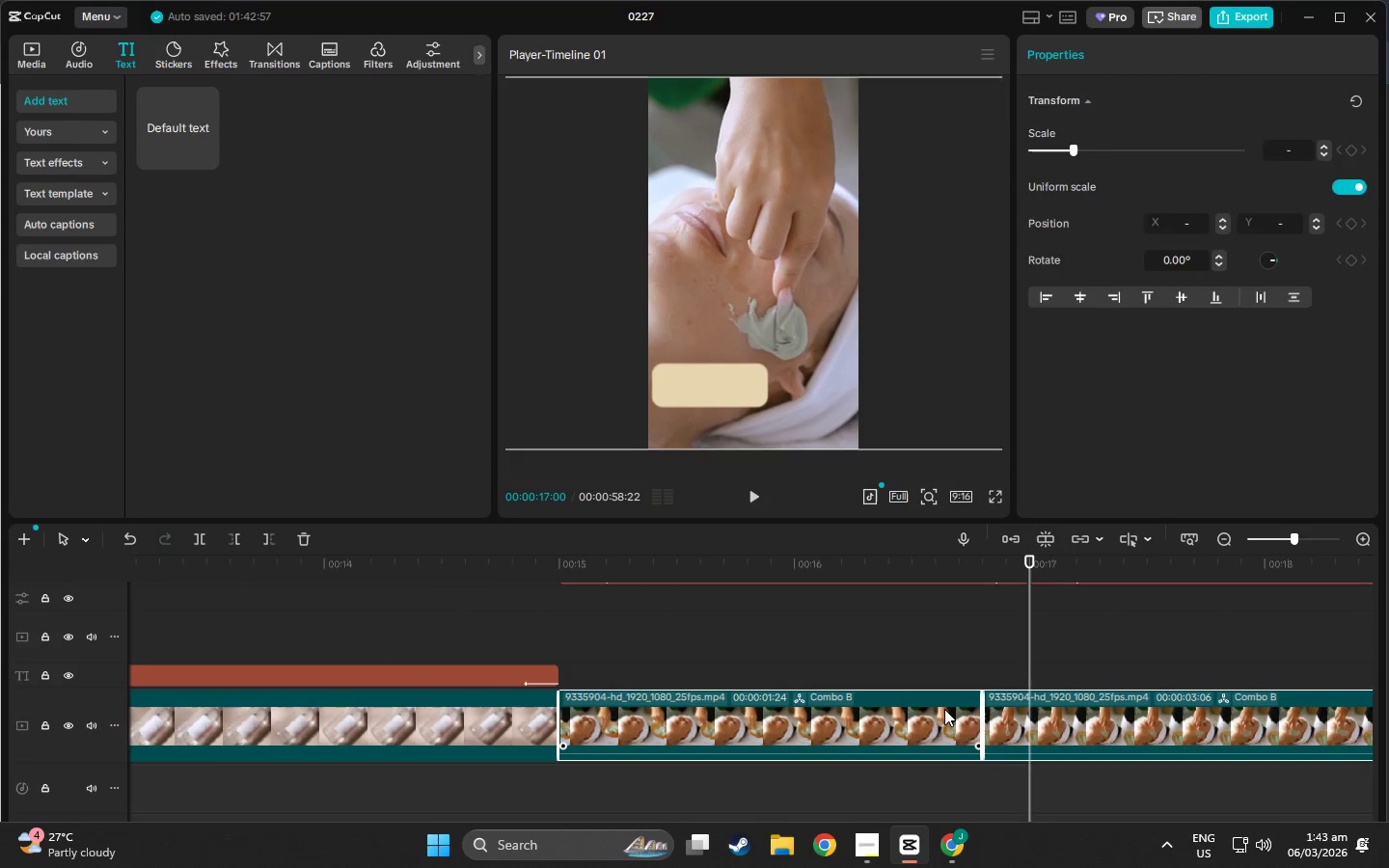 
double_click([944, 709])
 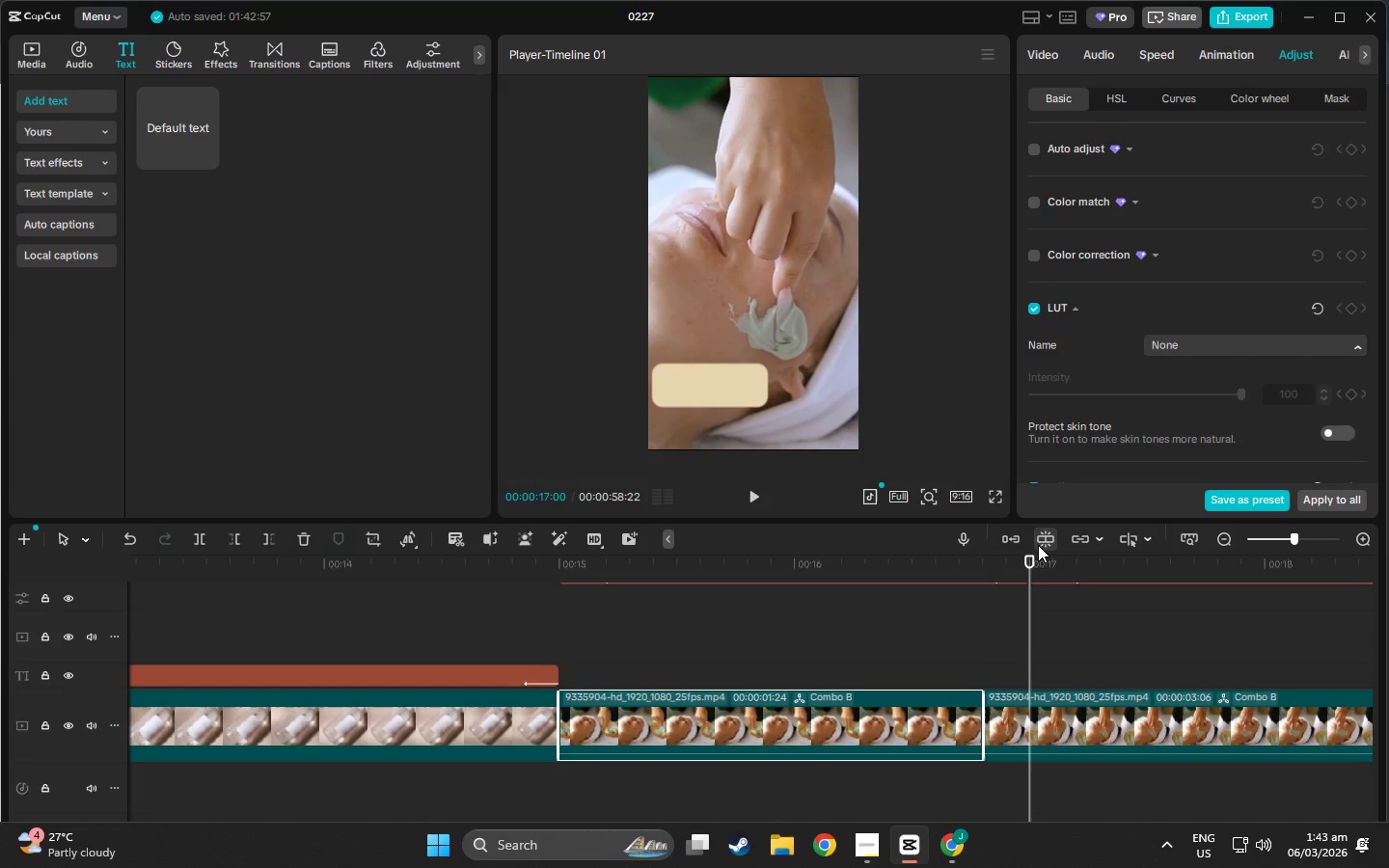 
left_click_drag(start_coordinate=[1023, 557], to_coordinate=[967, 644])
 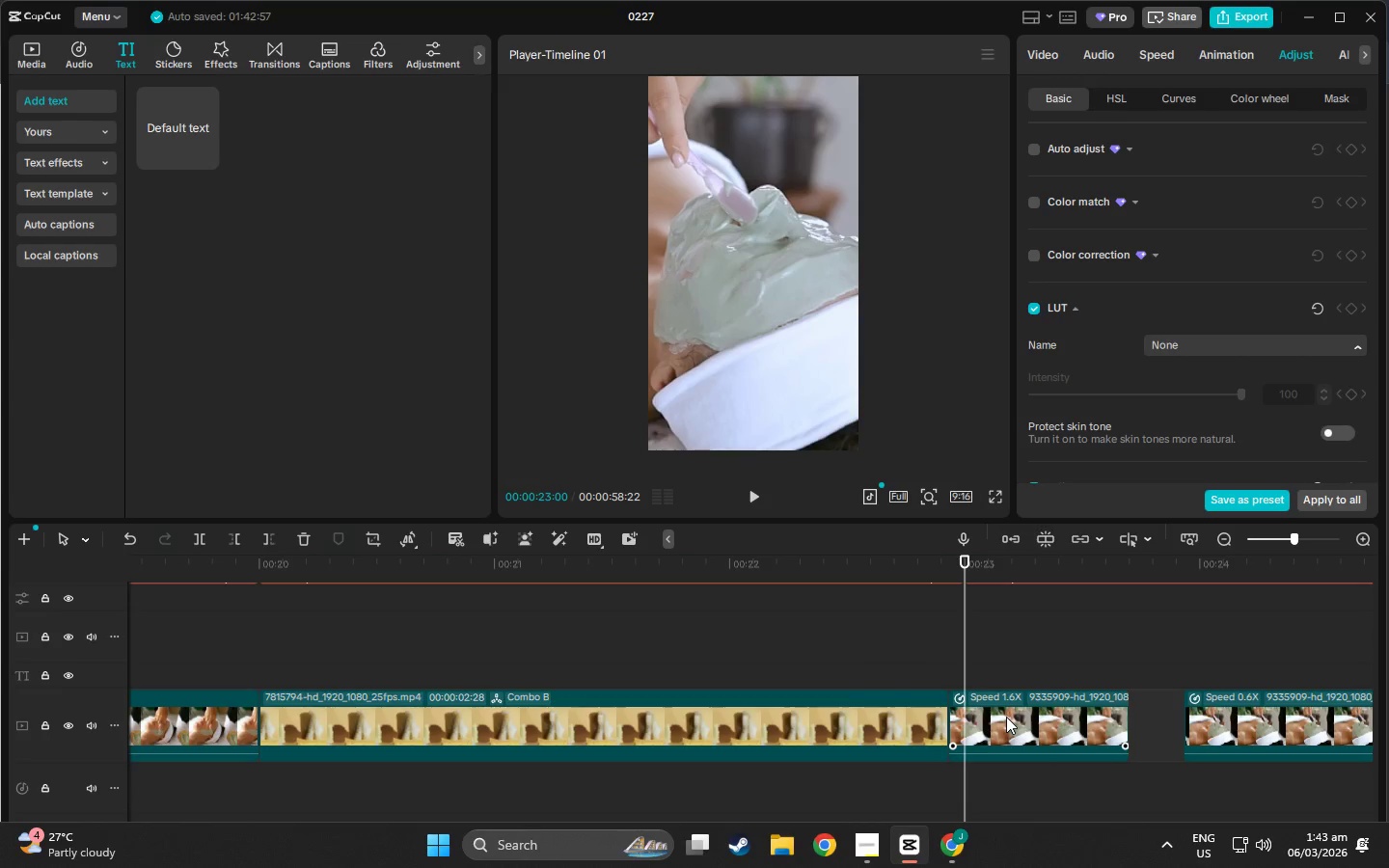 
double_click([1006, 717])
 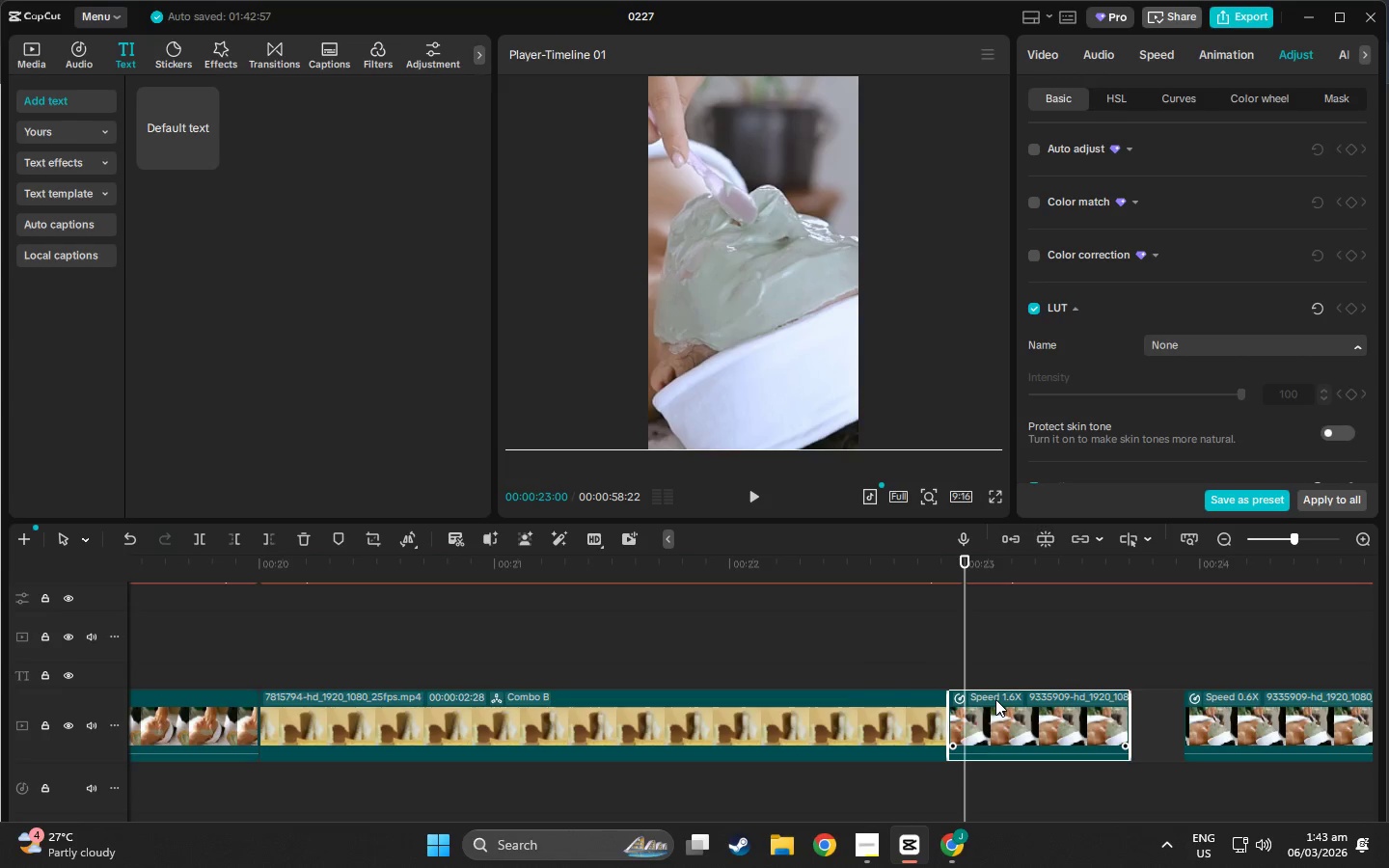 
left_click_drag(start_coordinate=[995, 698], to_coordinate=[1033, 701])